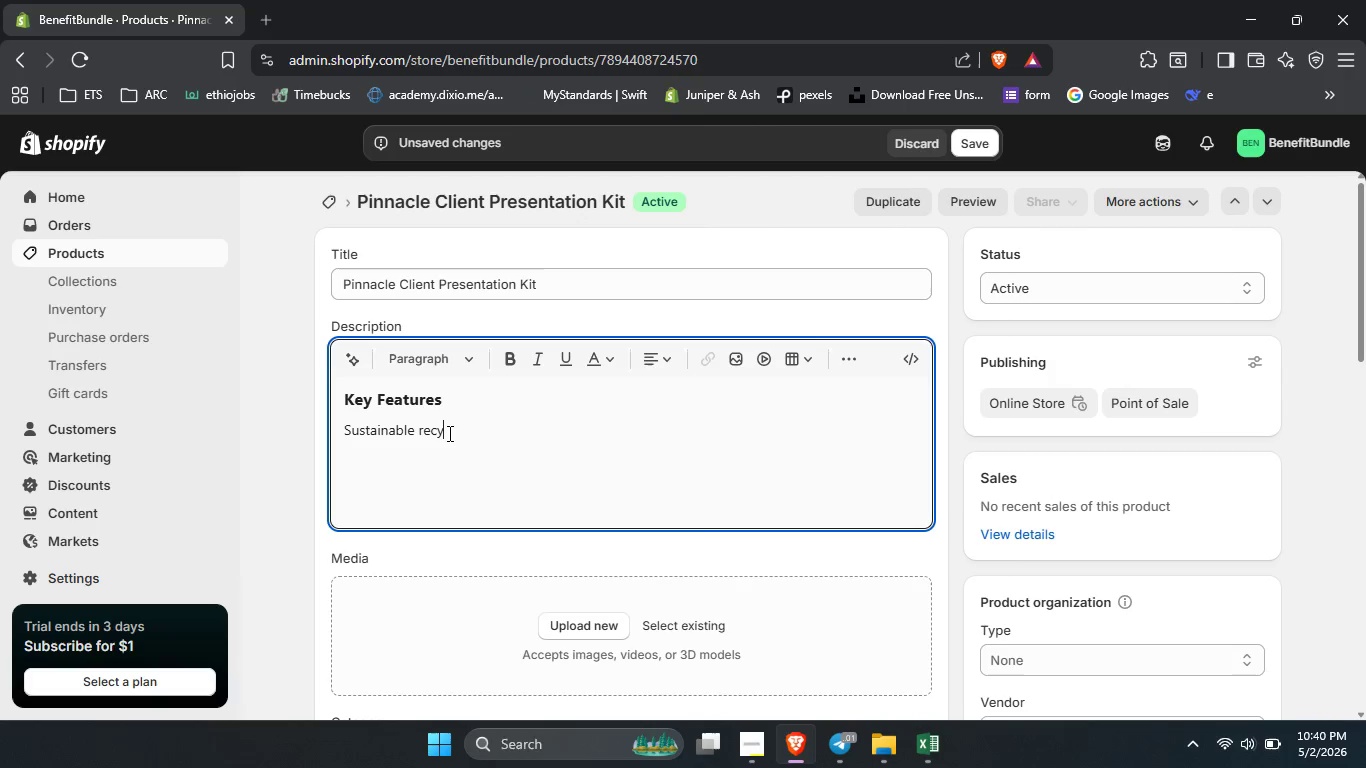 
type(yceled )
key(Backspace)
key(Backspace)
key(Backspace)
key(Backspace)
 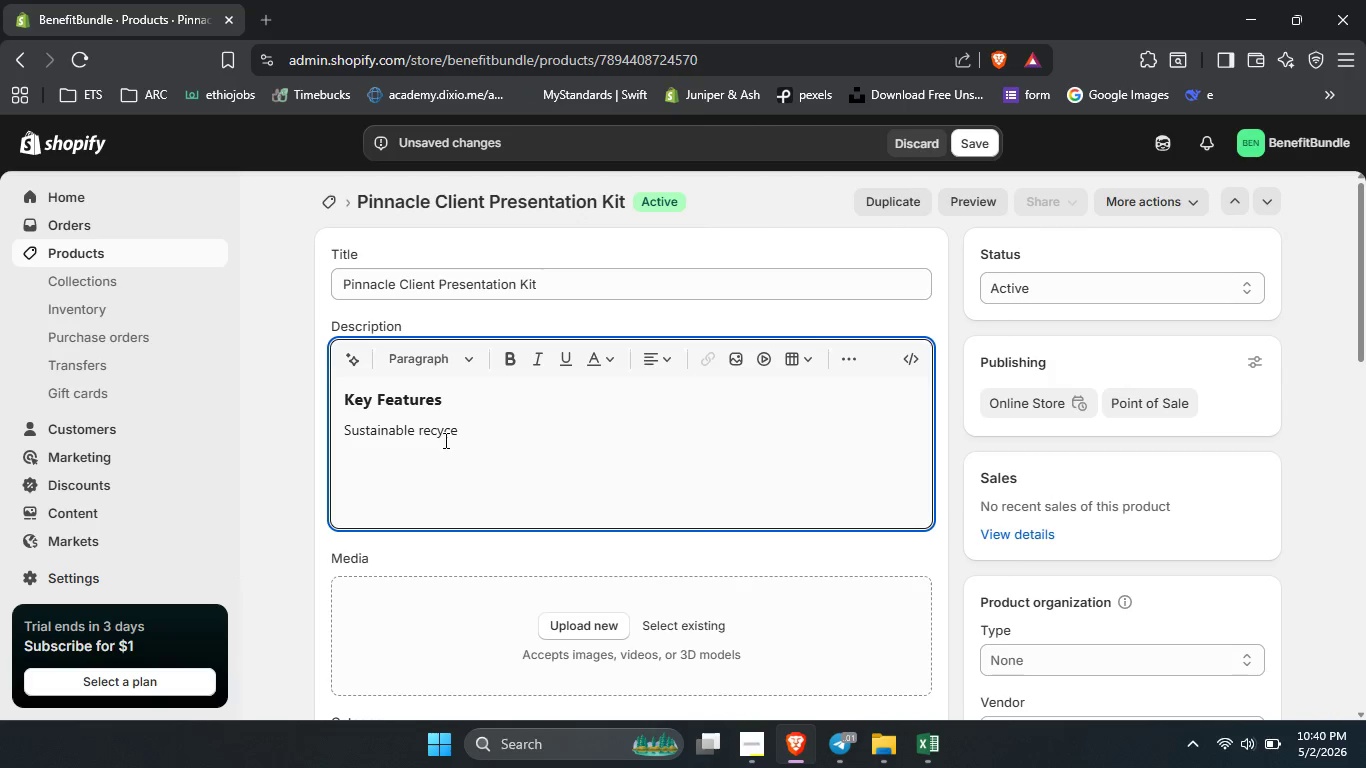 
double_click([439, 435])
 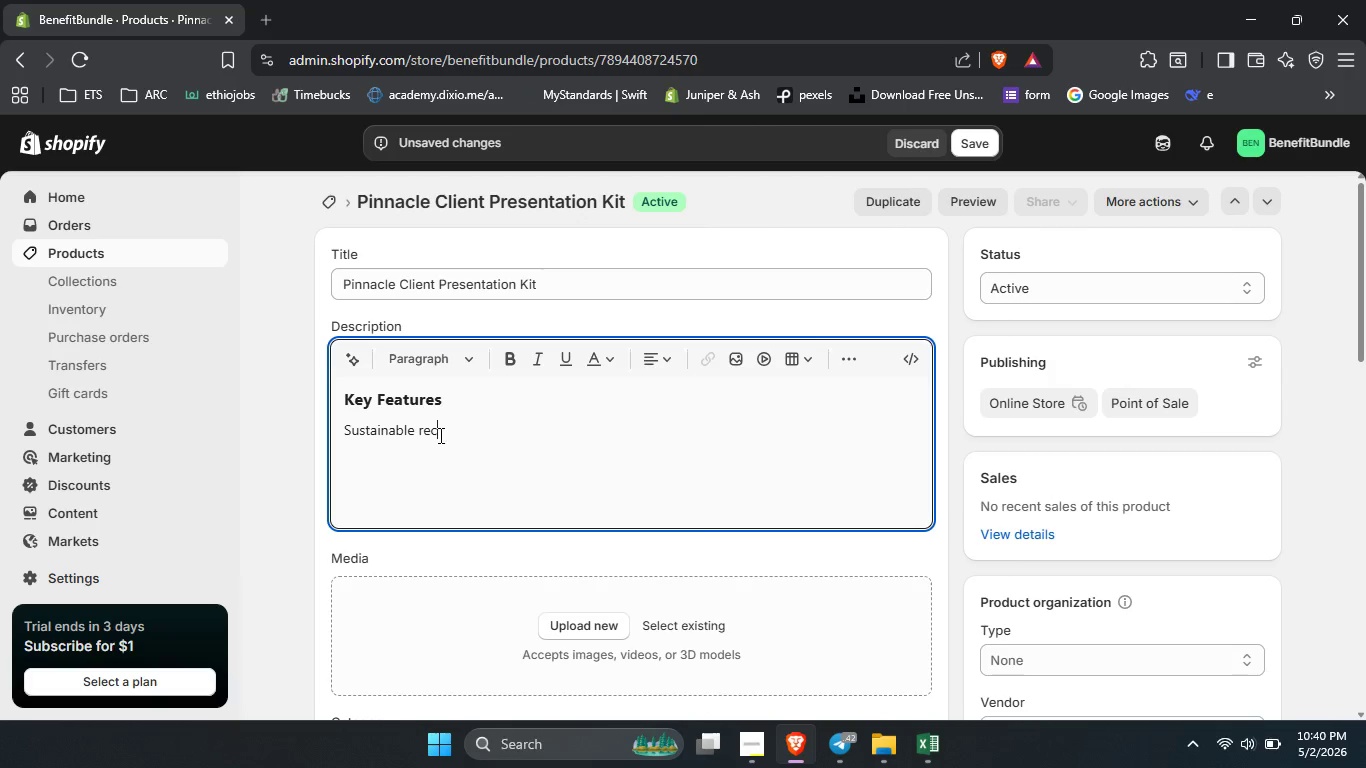 
type(recycled linen inst)
key(Backspace)
key(Backspace)
type( striking exc)
key(Backspace)
type(ecutive blasc)
key(Backspace)
type(k )
key(Backspace)
key(Backspace)
key(Backspace)
type(ck)
 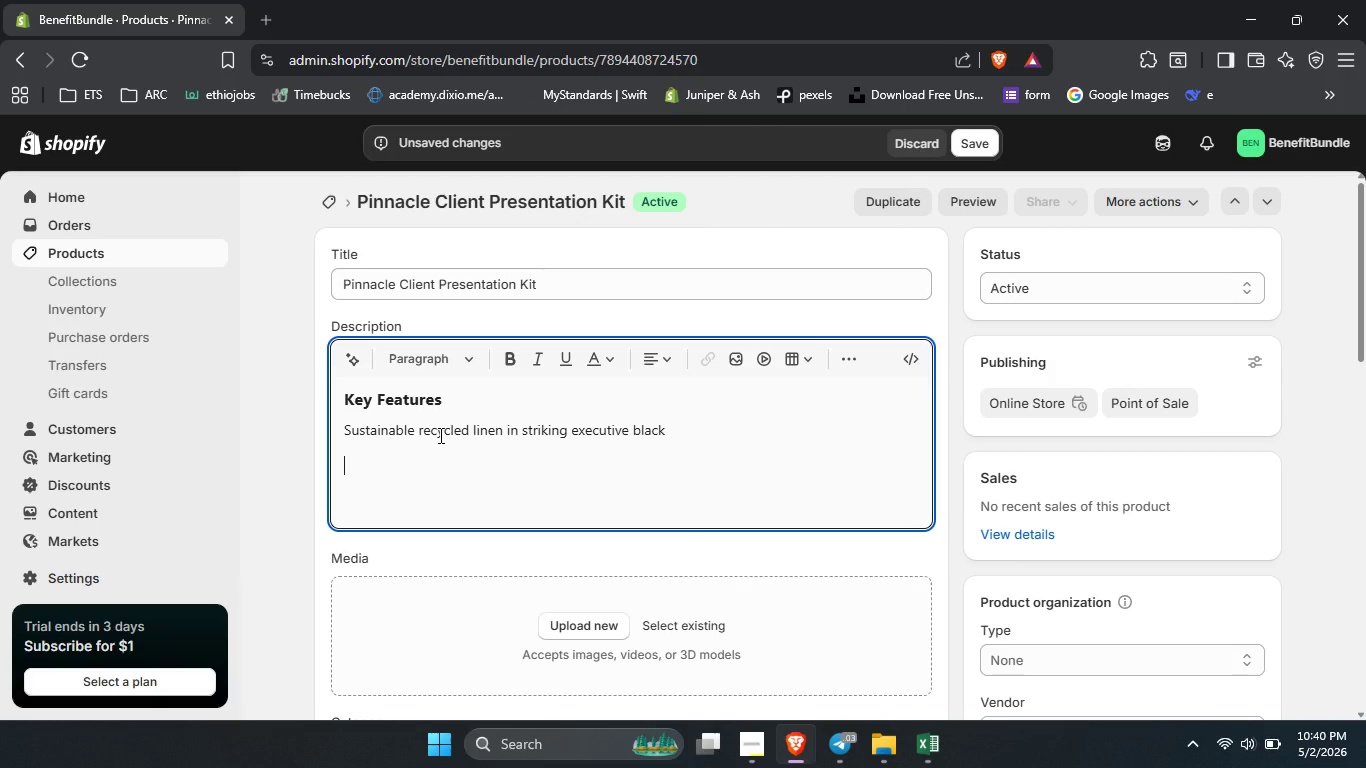 
key(Enter)
 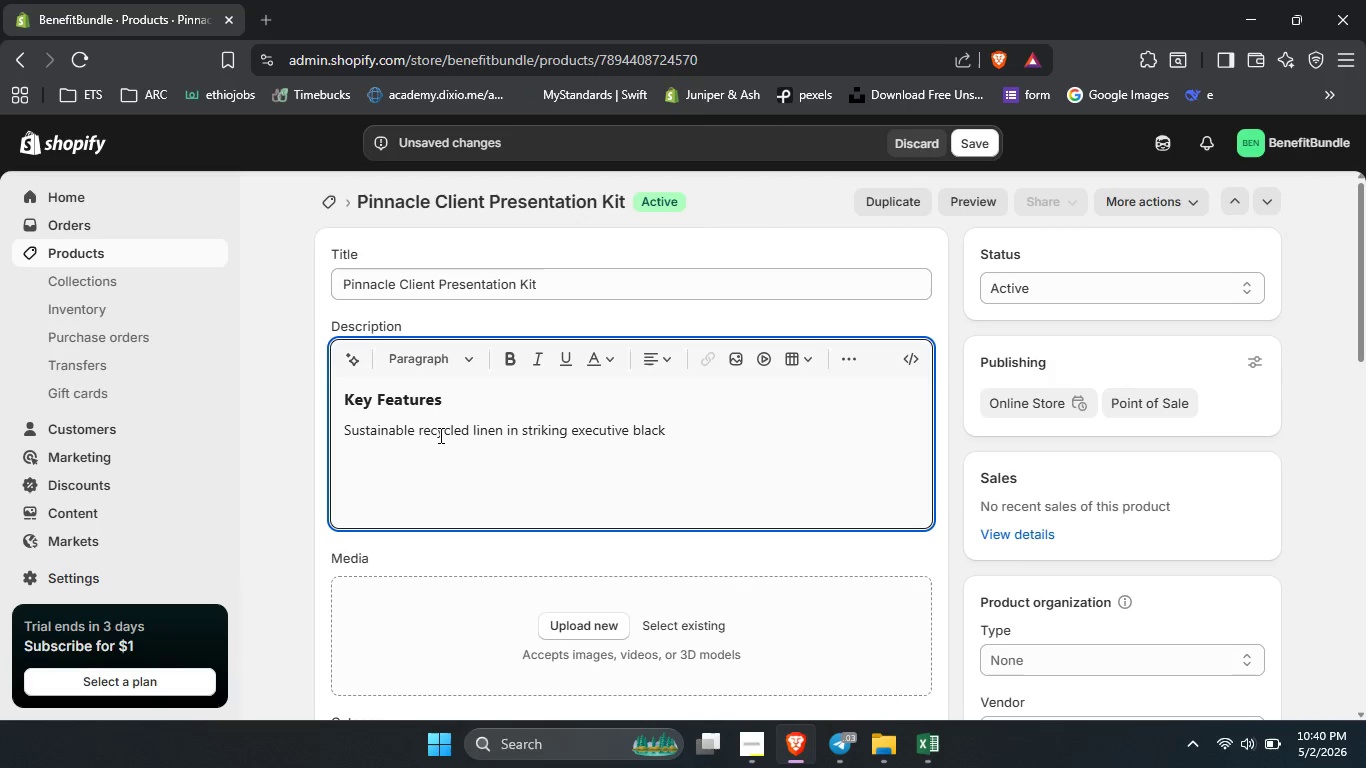 
type(Pina)
key(Backspace)
type(nacle qul)
key(Backspace)
type(ality )
 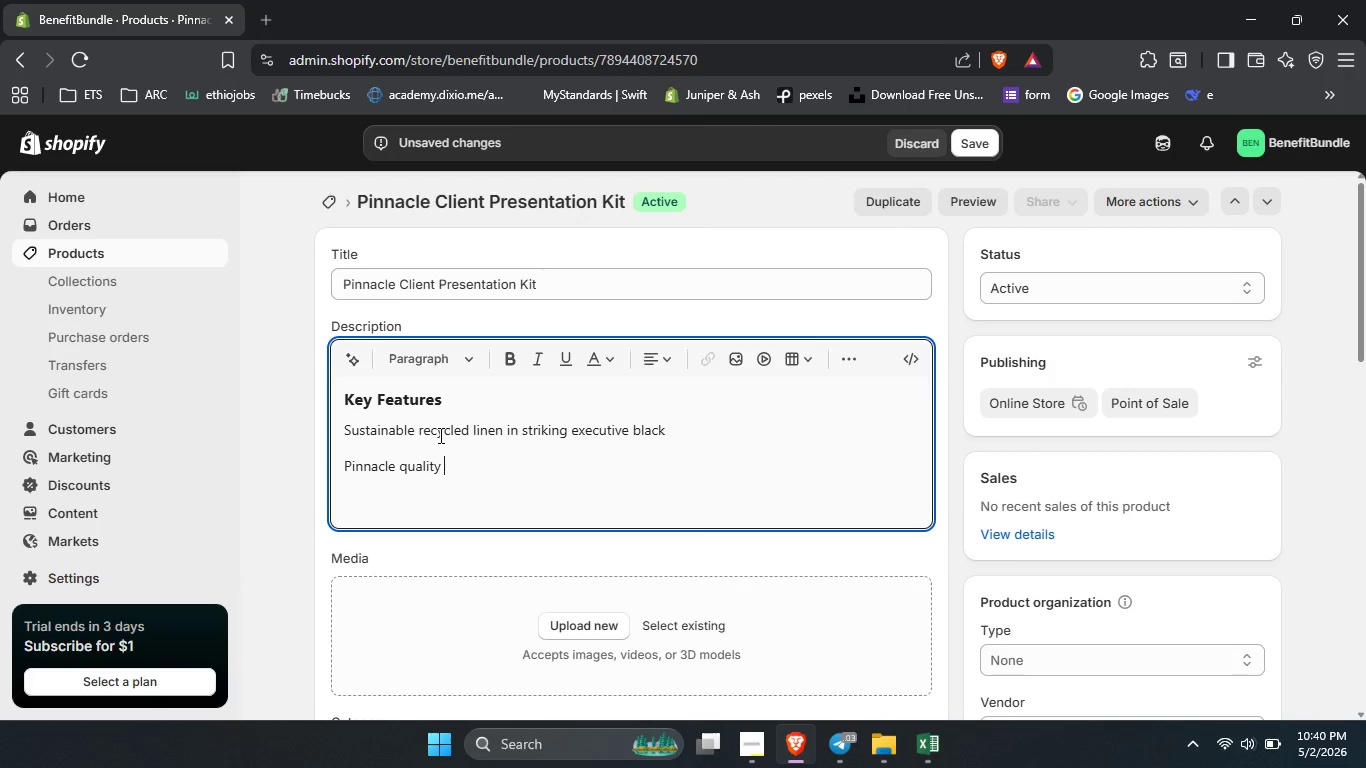 
type(presentation form )
key(Backspace)
key(Backspace)
type( top tir)
key(Backspace)
type(er )
 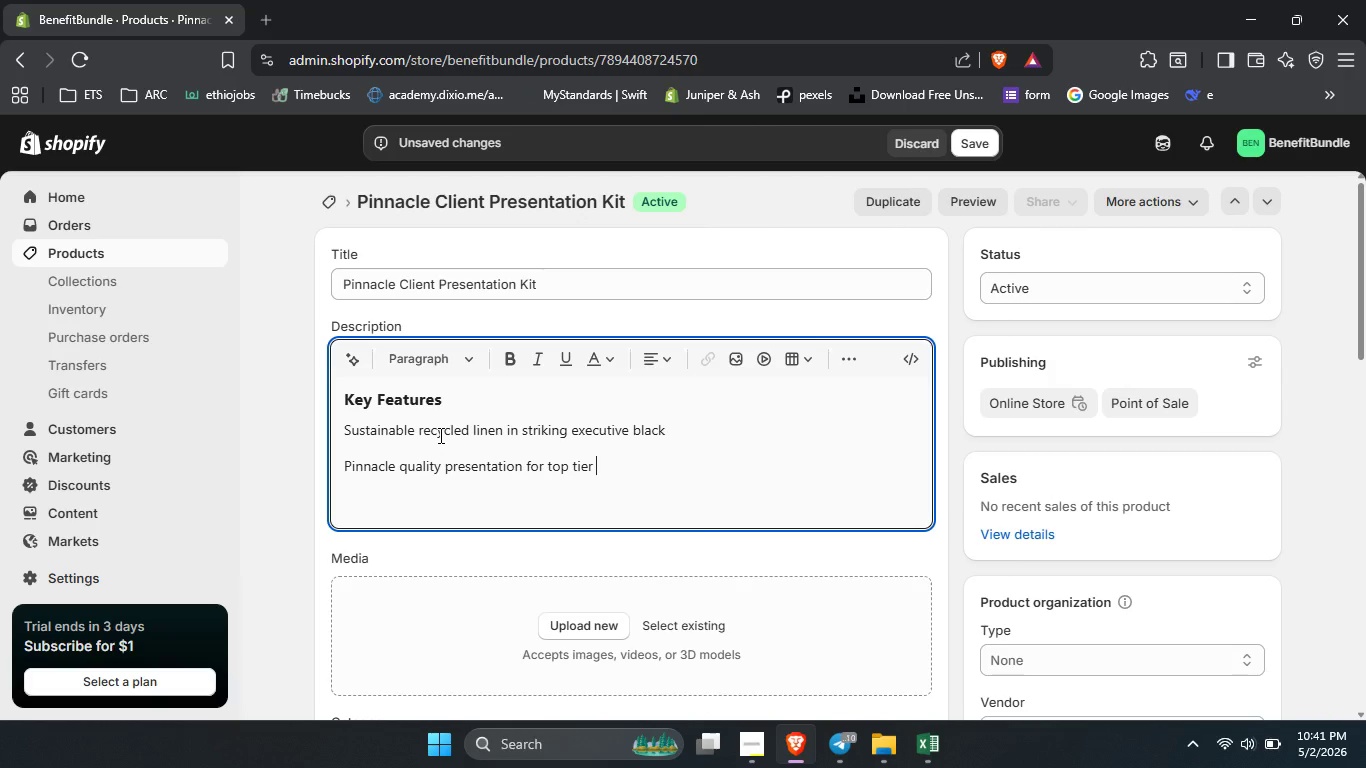 
type(clienr)
key(Backspace)
type(ts )
 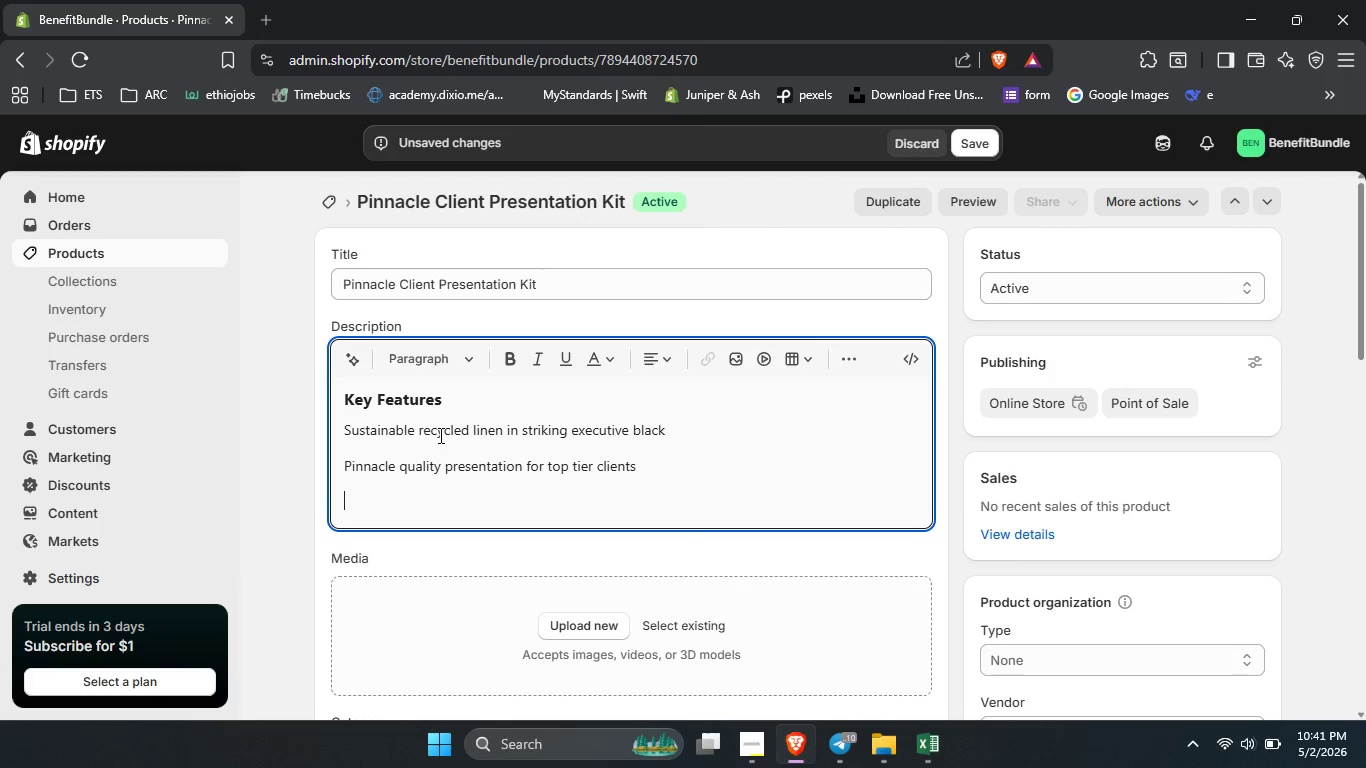 
key(Enter)
 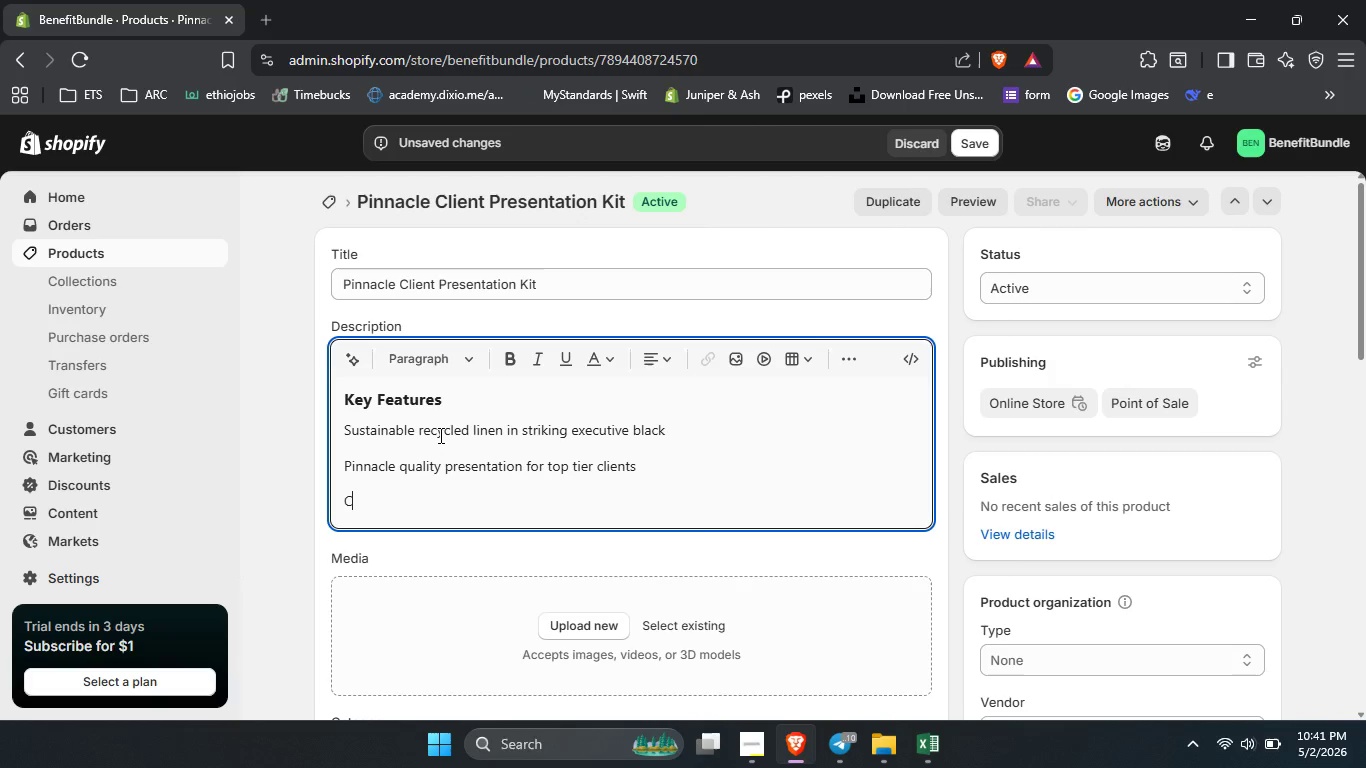 
type(Compley)
key(Backspace)
type(te client presentation folder system)
 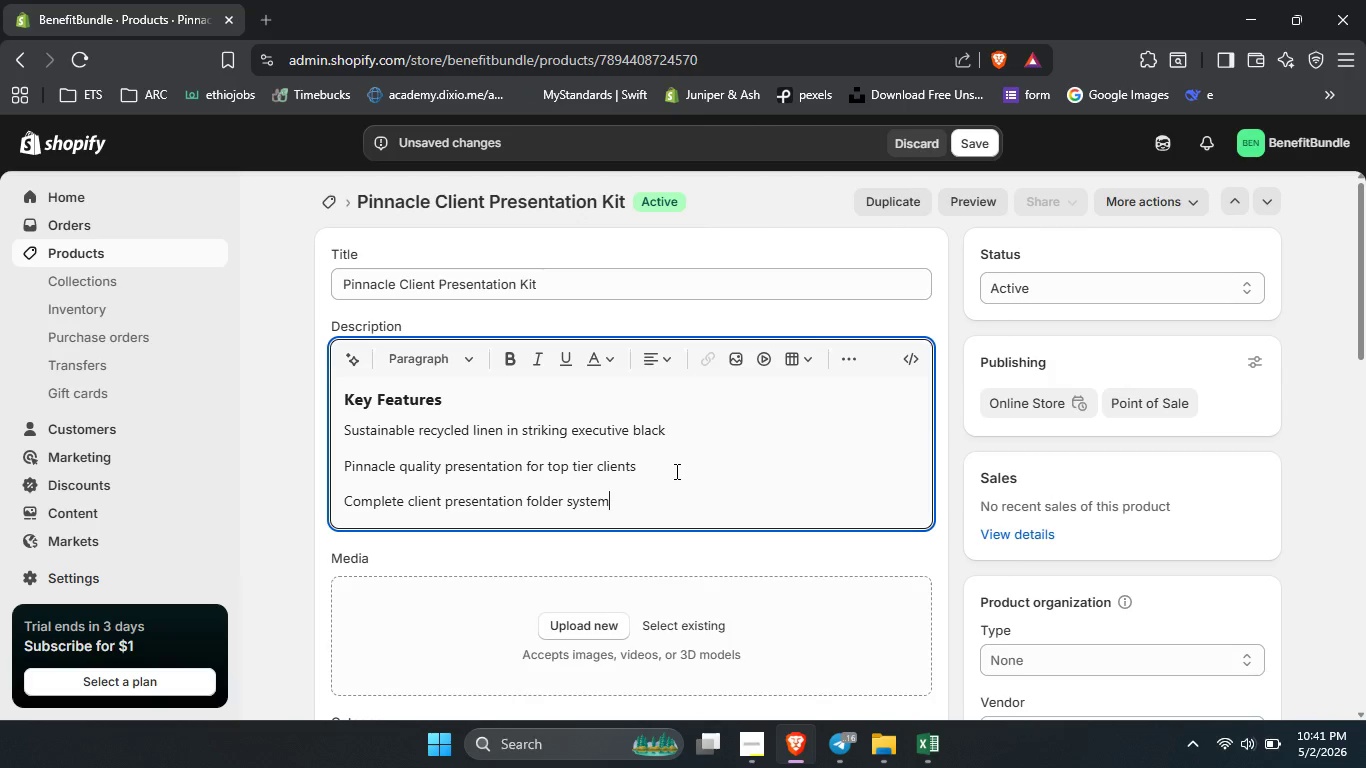 
key(Enter)
 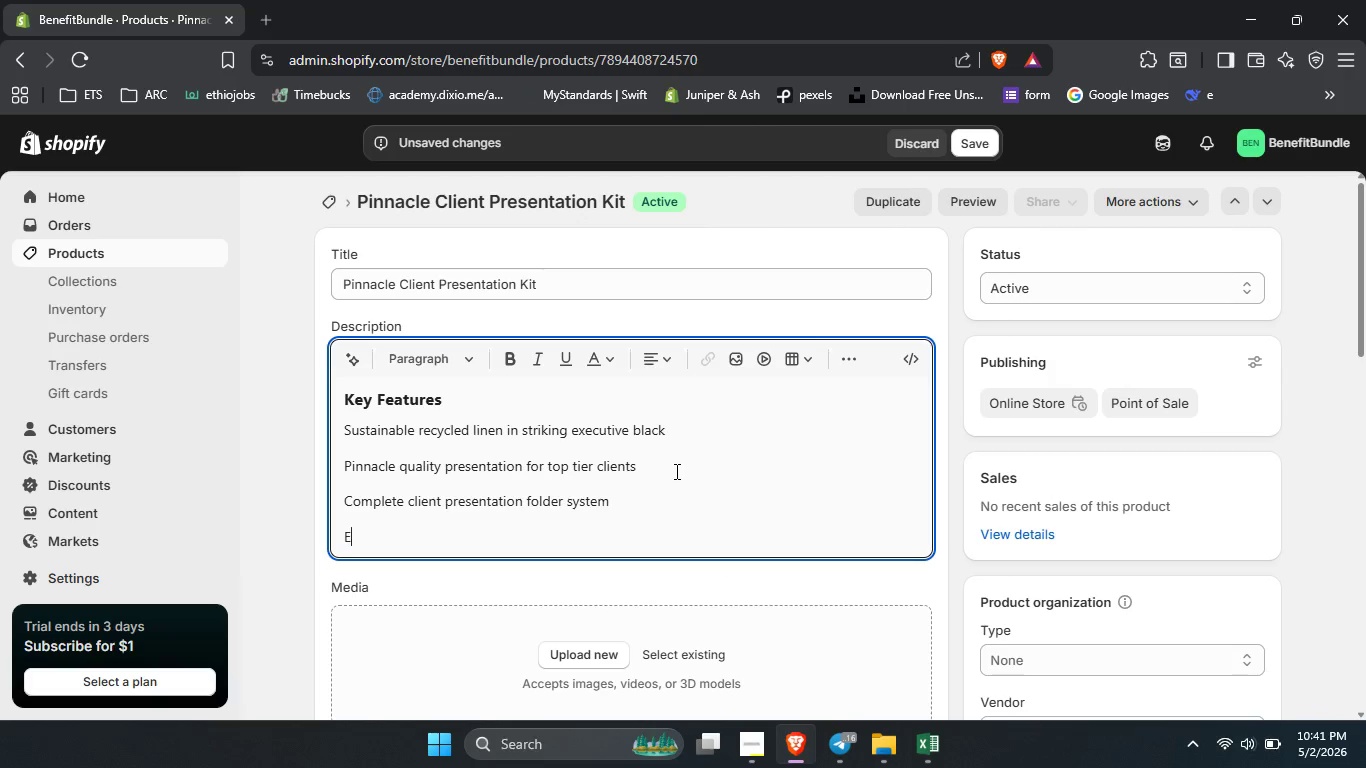 
type(Eco-conscious withour)
key(Backspace)
type(t compromising professionaliz)
key(Backspace)
type(sm)
 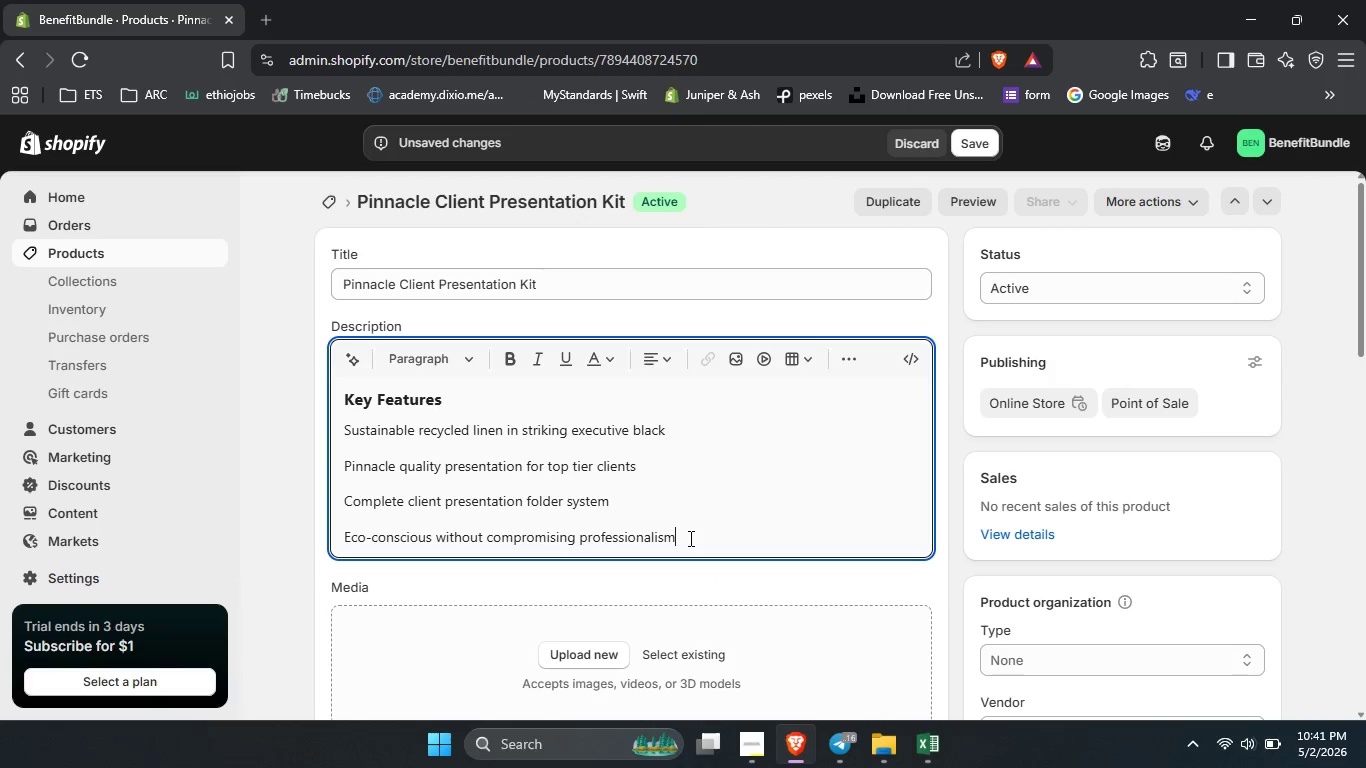 
left_click_drag(start_coordinate=[689, 538], to_coordinate=[334, 418])
 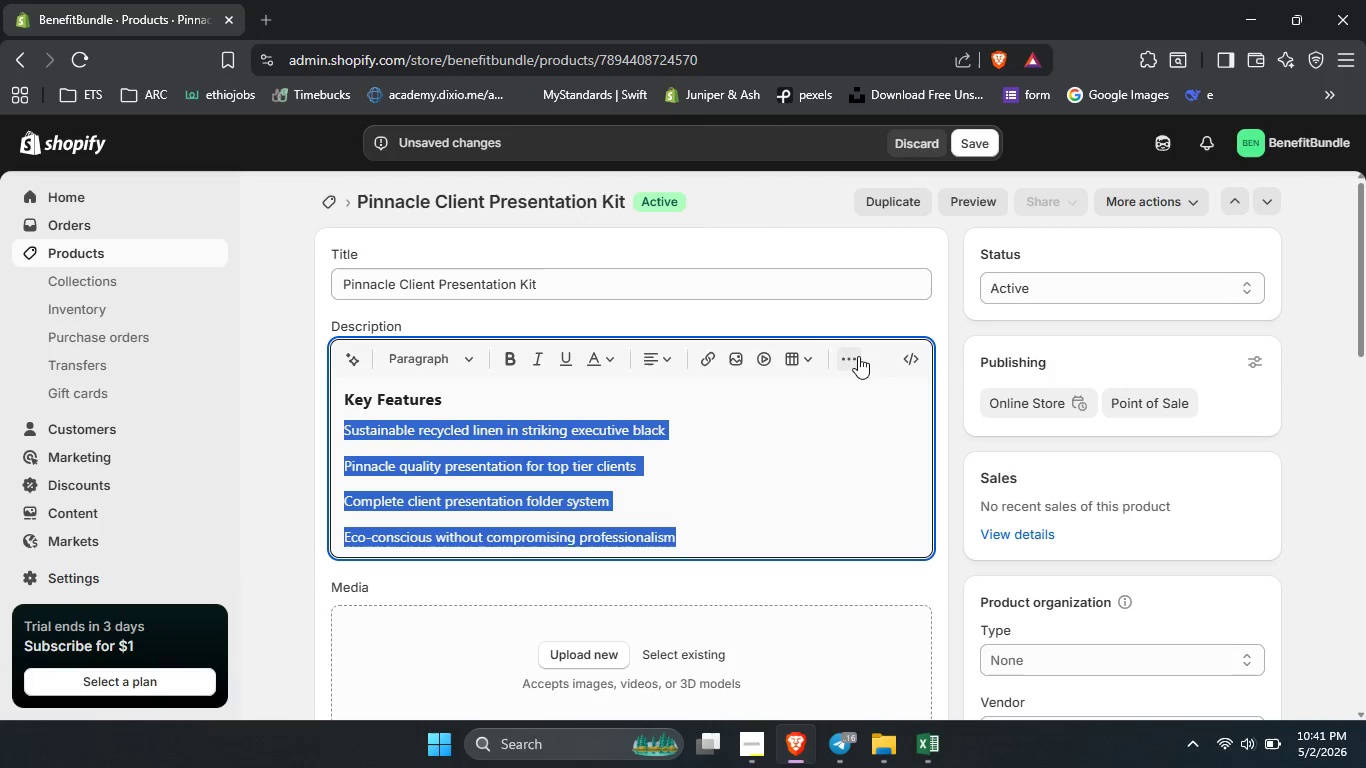 
left_click([857, 356])
 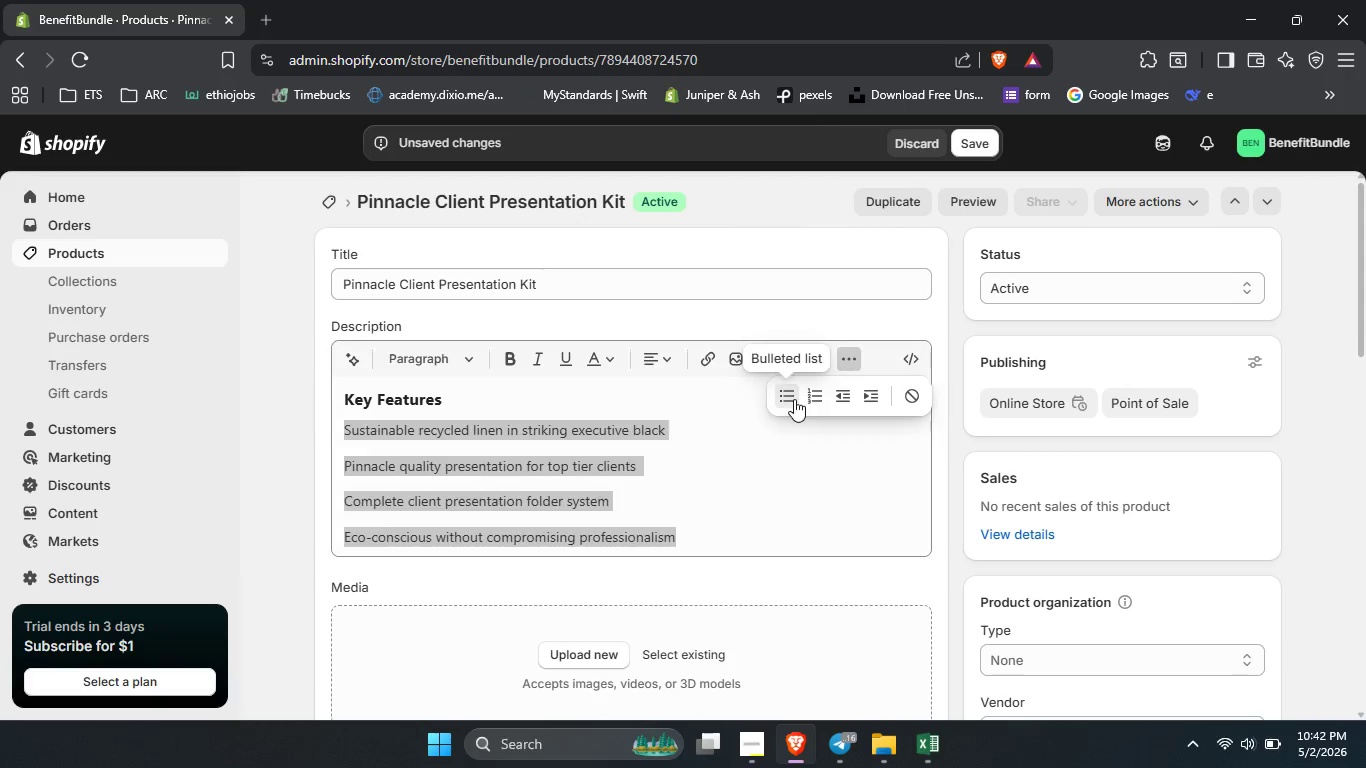 
left_click([794, 399])
 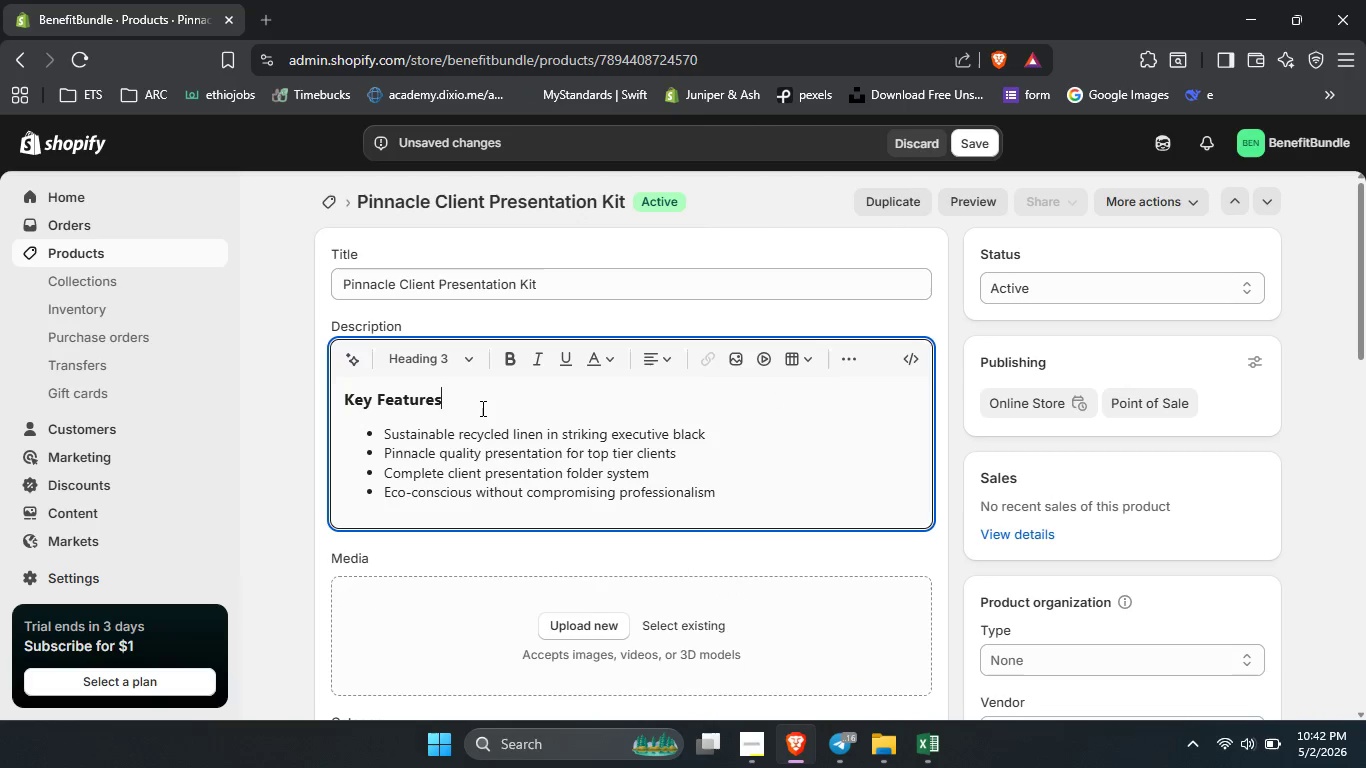 
left_click([481, 408])
 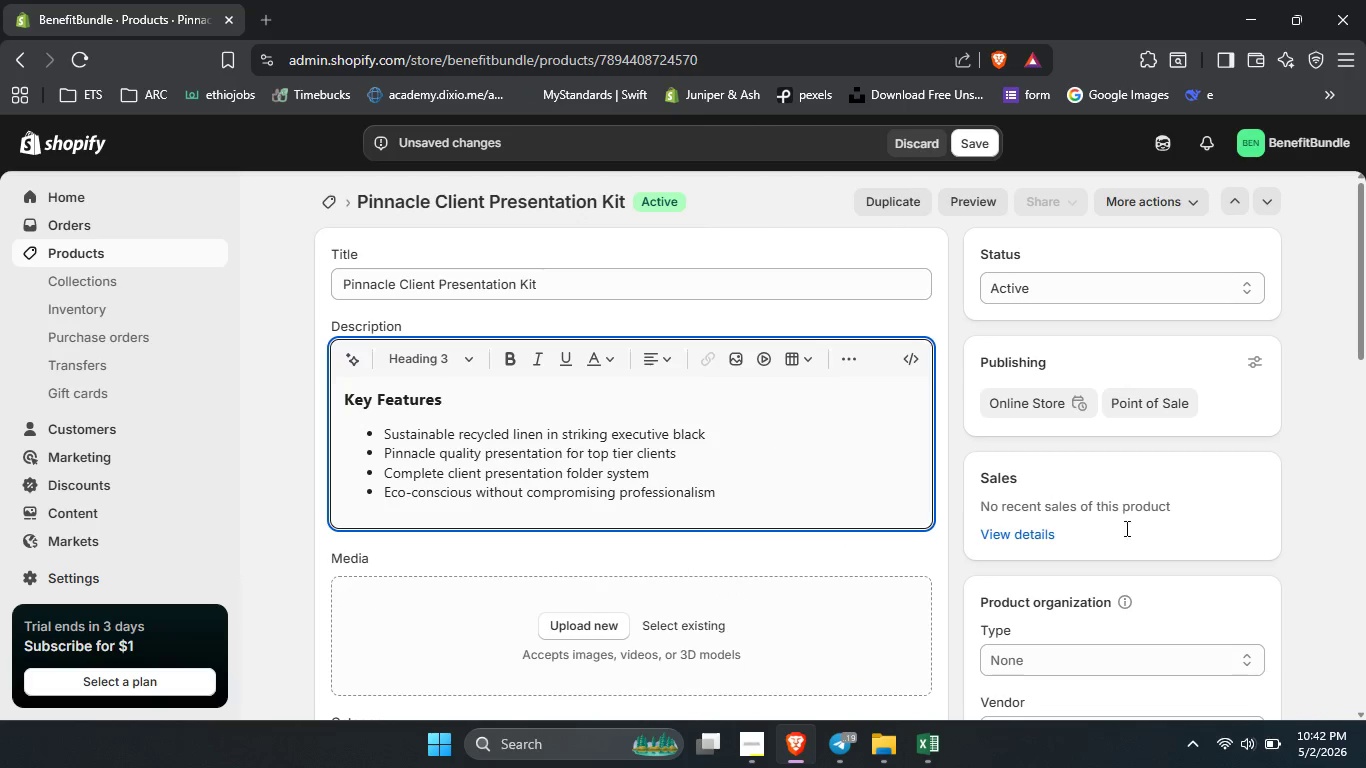 
scroll: coordinate [1116, 552], scroll_direction: down, amount: 2.0
 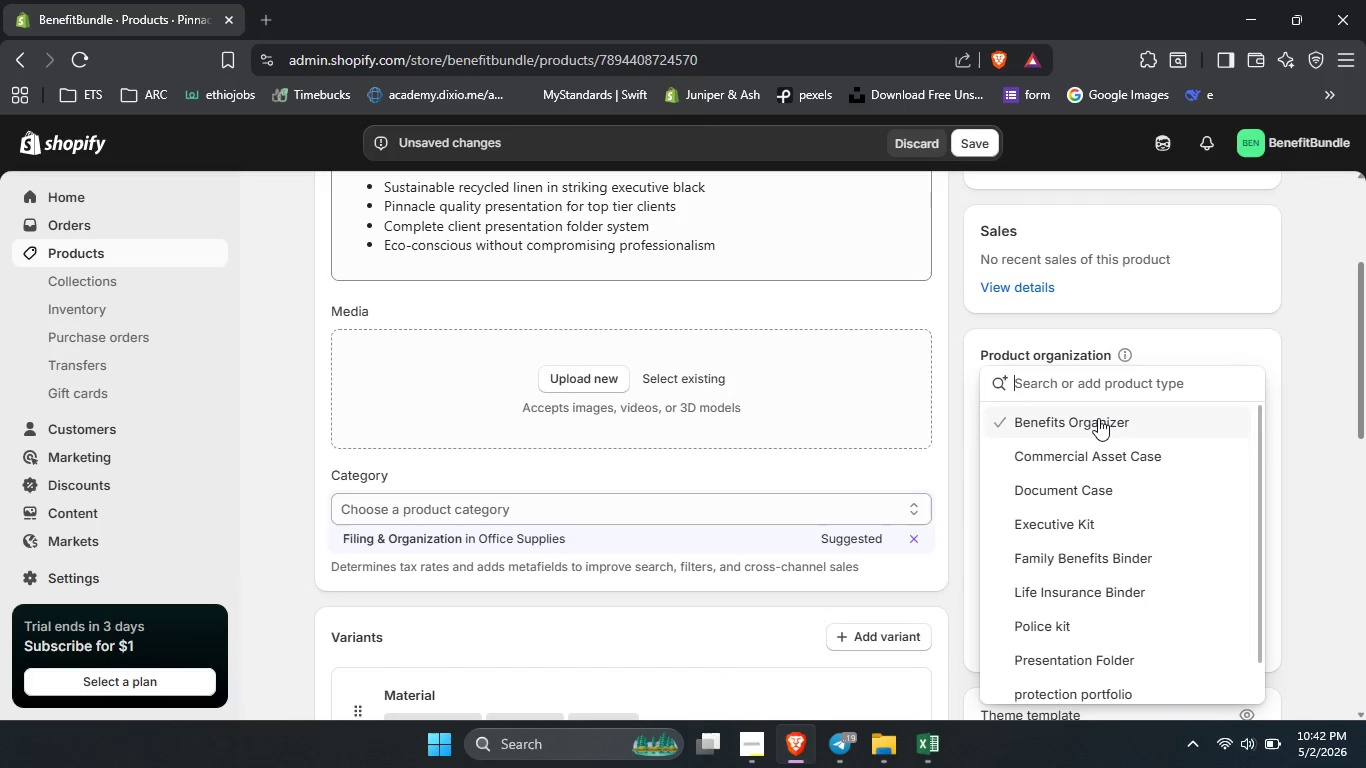 
left_click([1098, 418])
 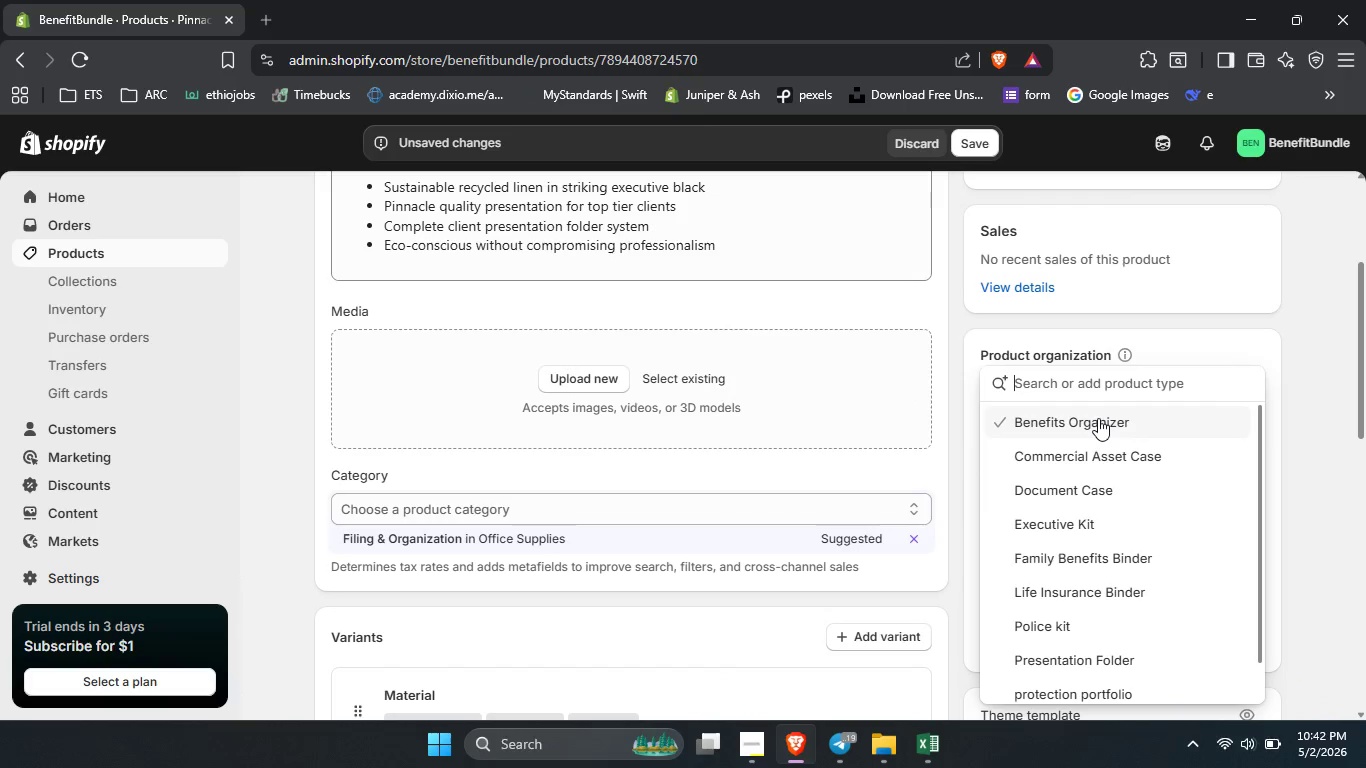 
hold_key(key=ShiftLeft, duration=0.33)
 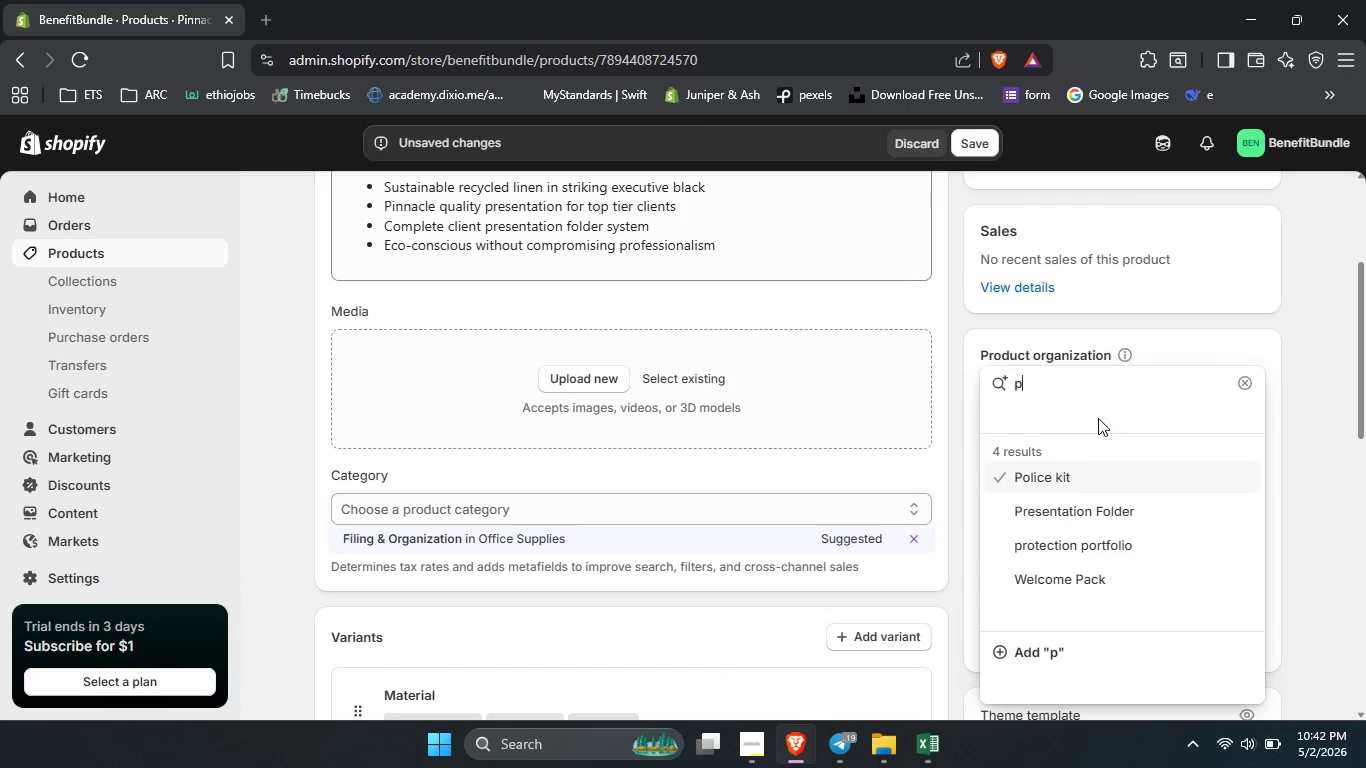 
type(p)
key(Backspace)
type(Pre)
 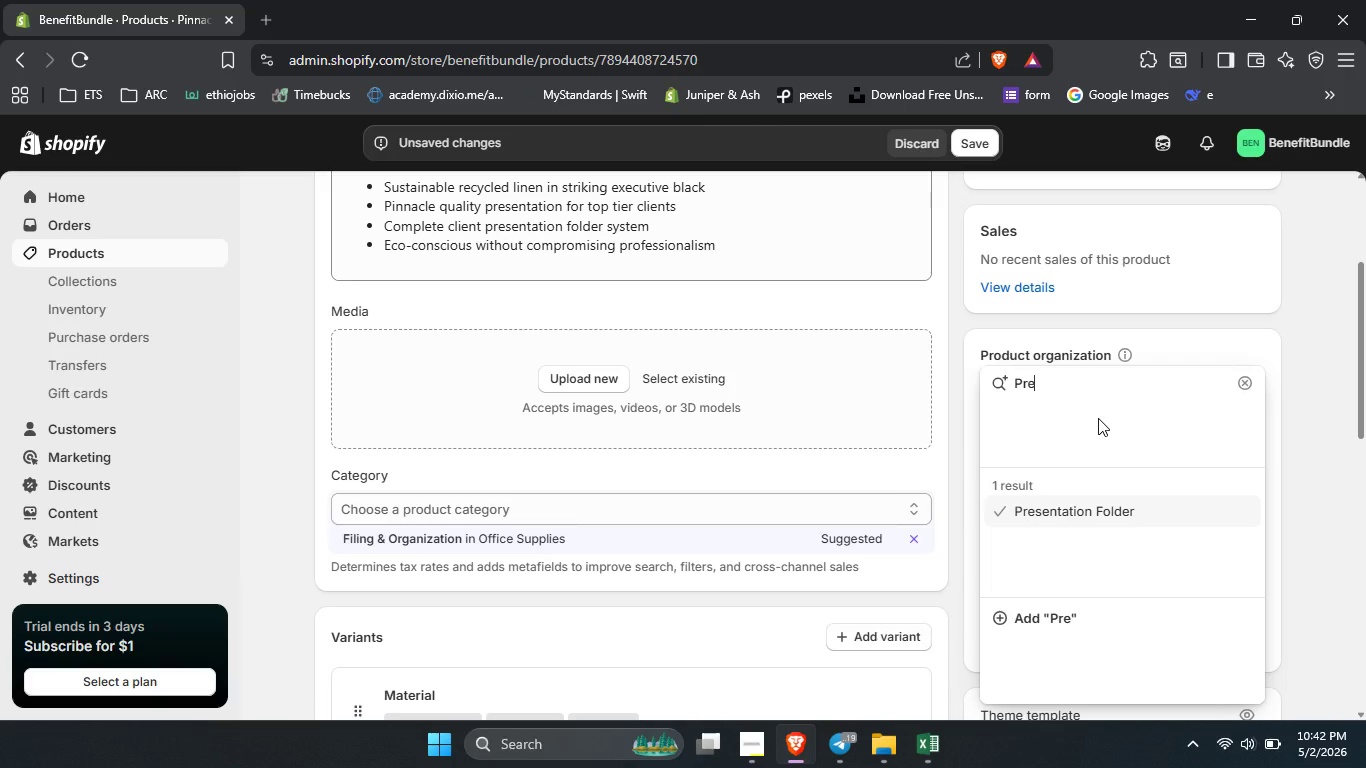 
wait(5.61)
 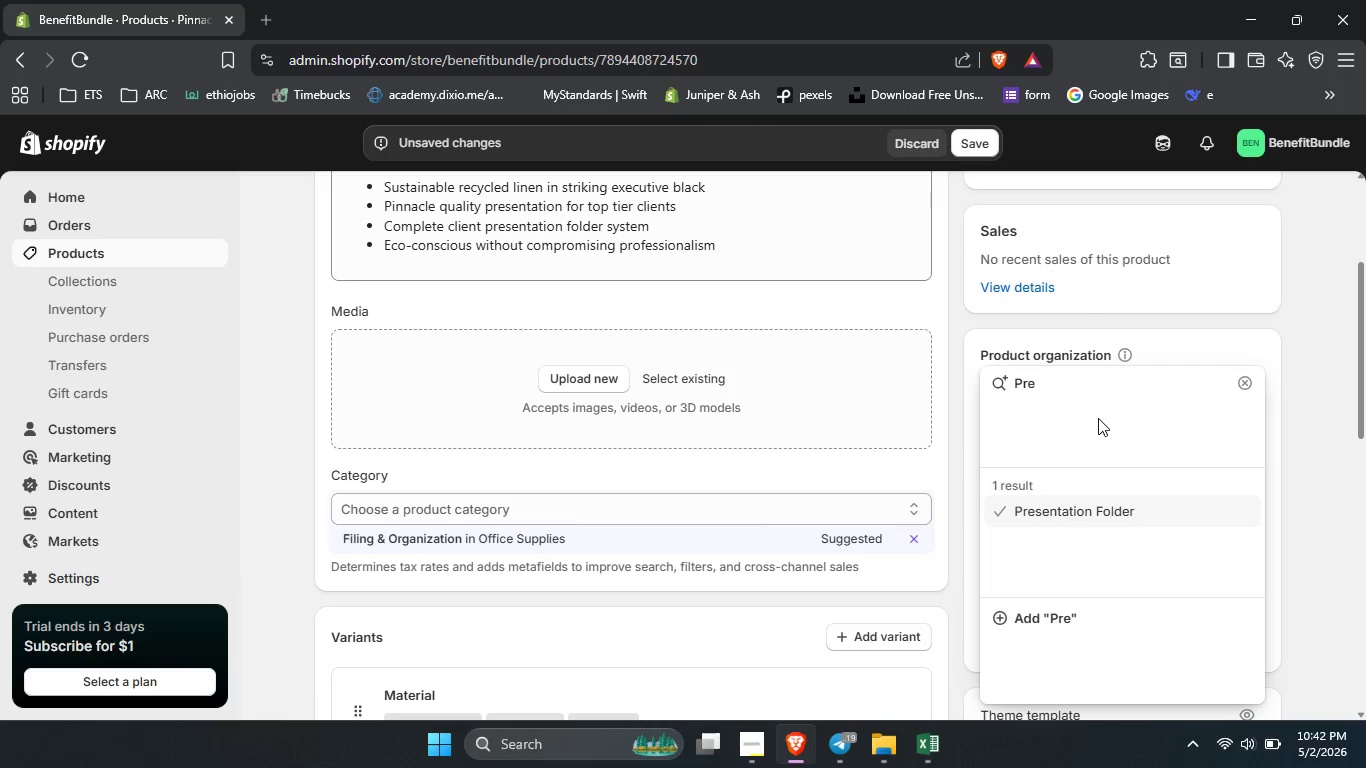 
type(senata)
key(Backspace)
type(ion Kit)
 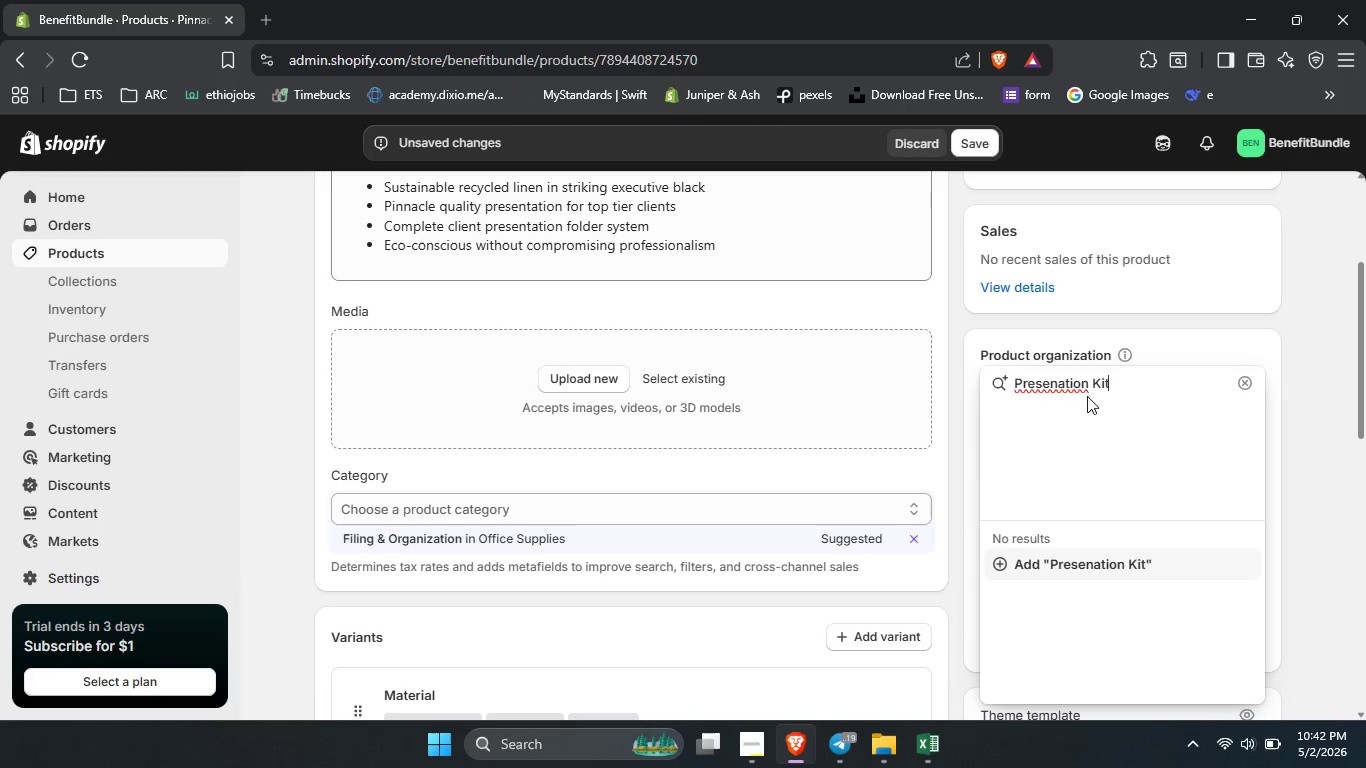 
double_click([1058, 381])
 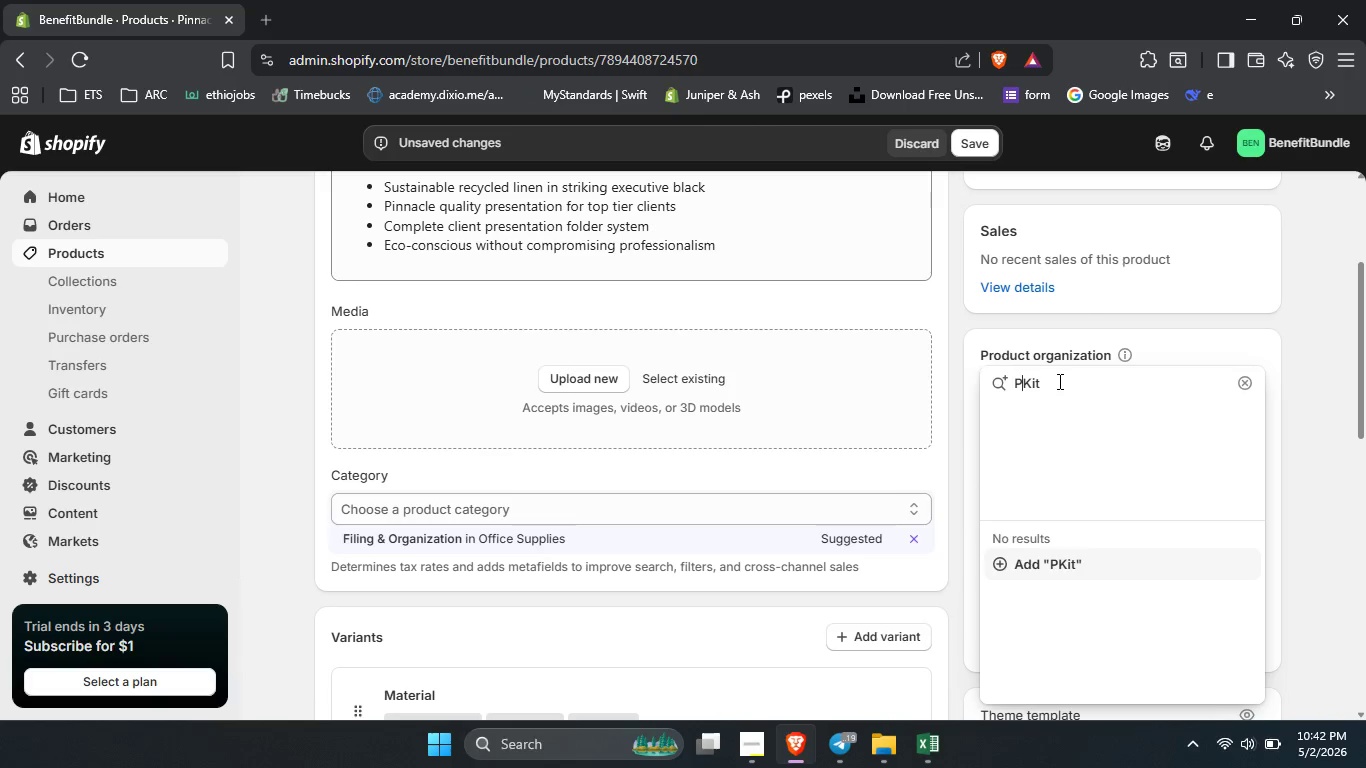 
type(Presentation )
 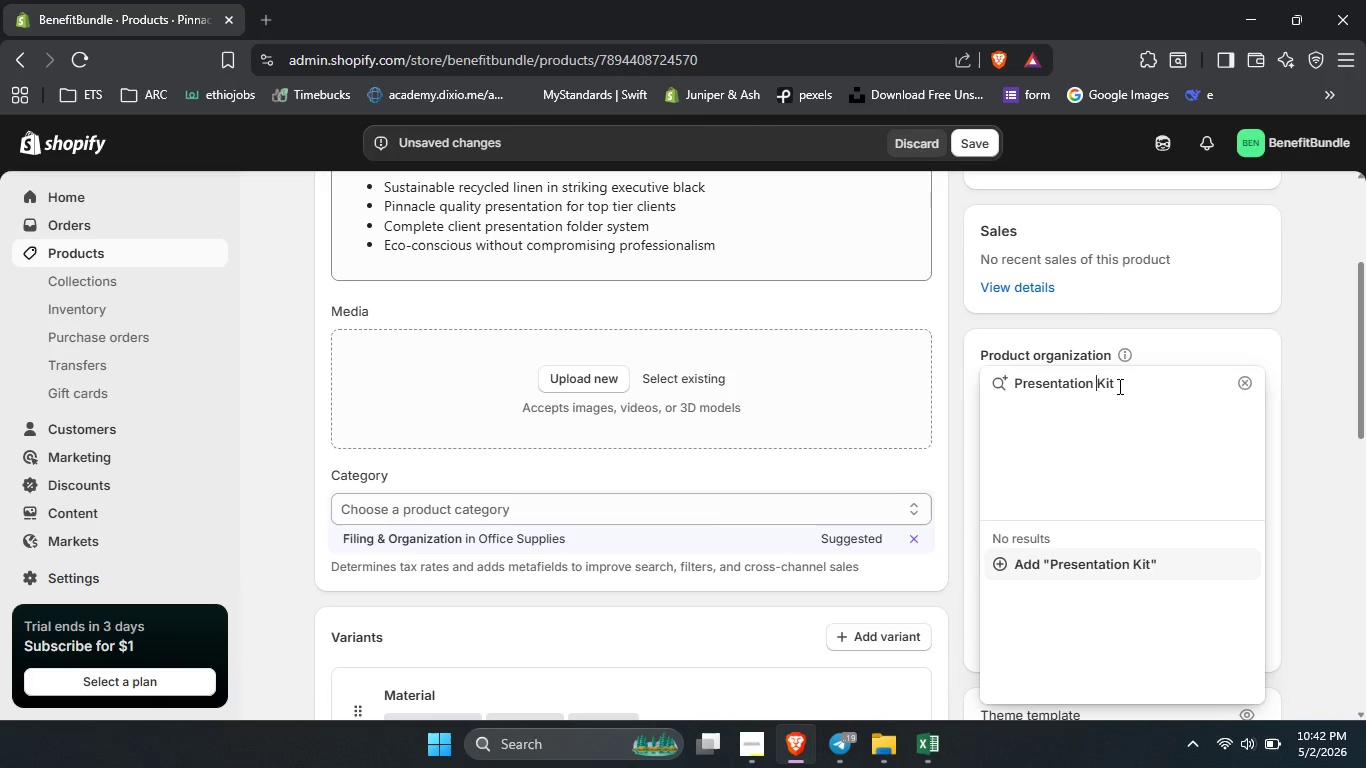 
left_click([1118, 386])
 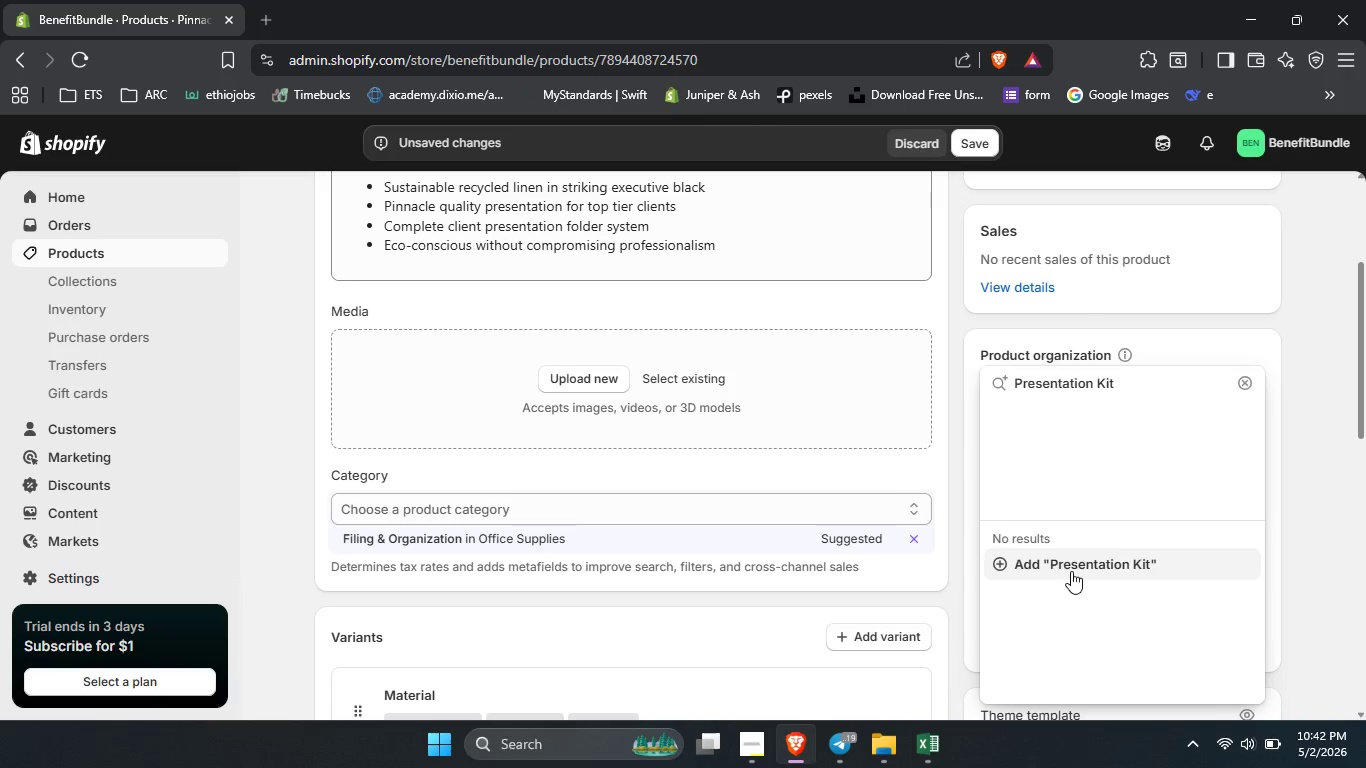 
left_click([1071, 571])
 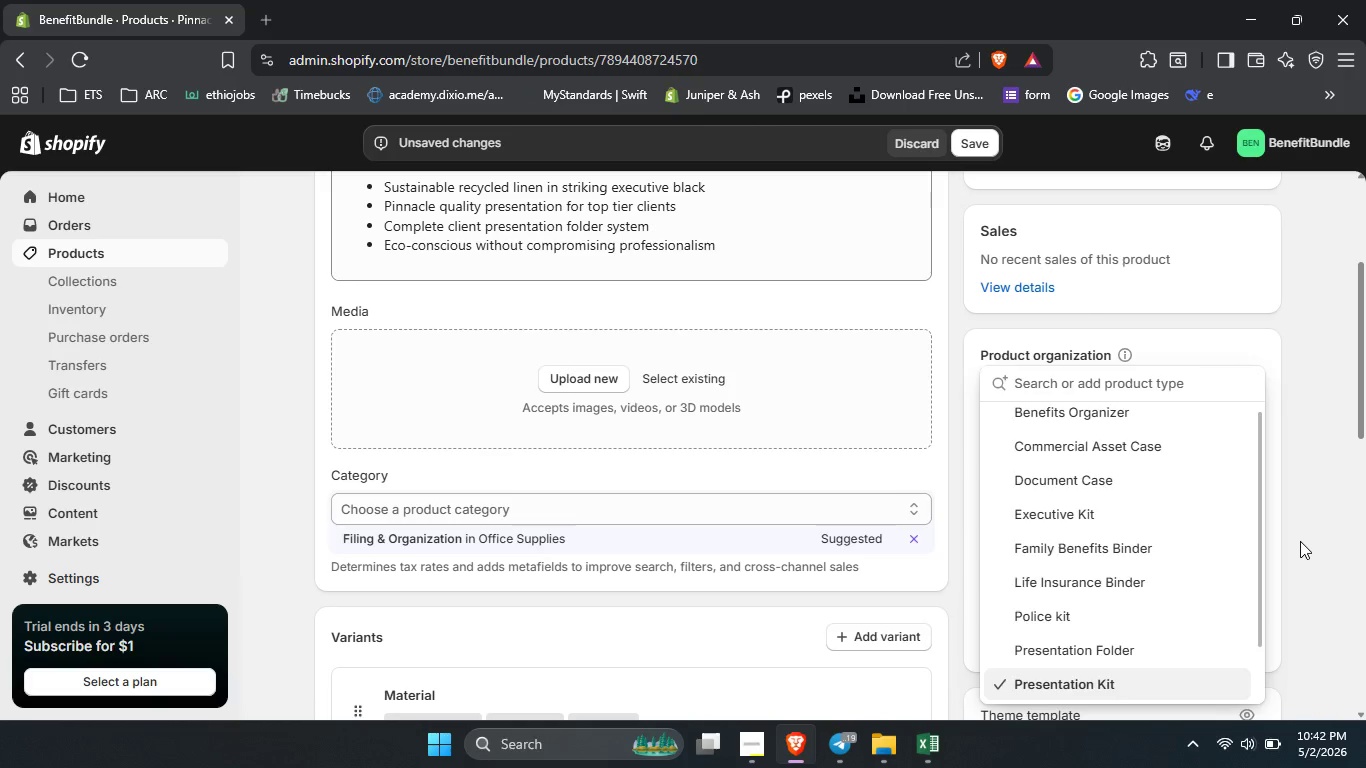 
left_click([1300, 541])
 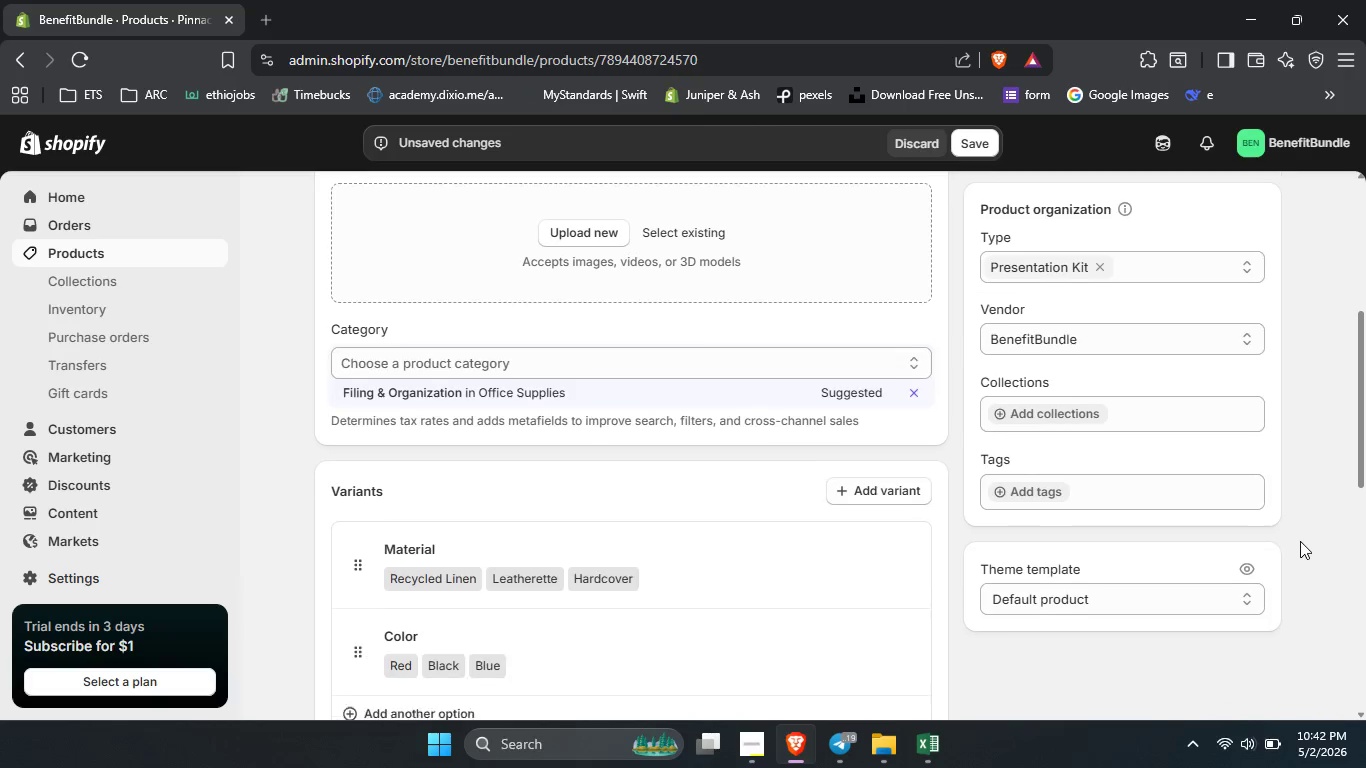 
scroll: coordinate [1300, 541], scroll_direction: down, amount: 2.0
 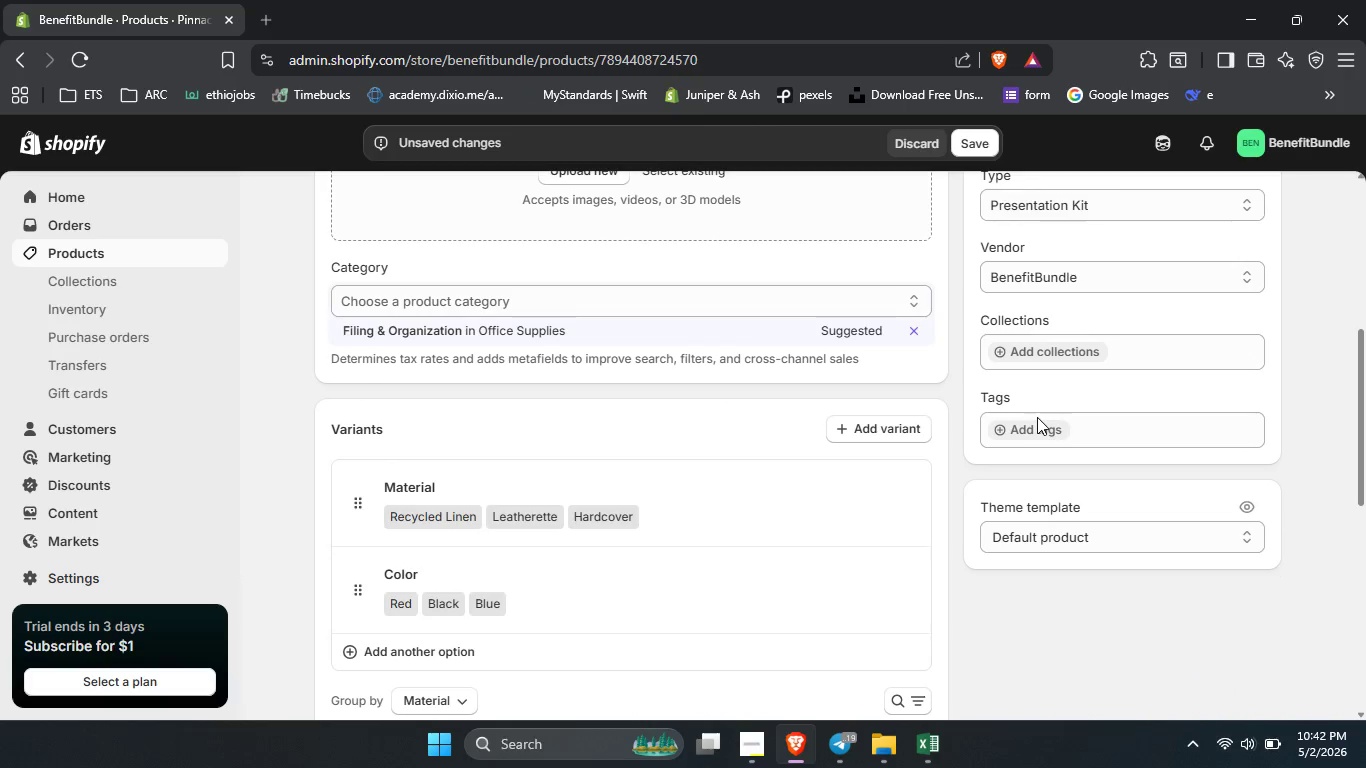 
left_click([1037, 417])
 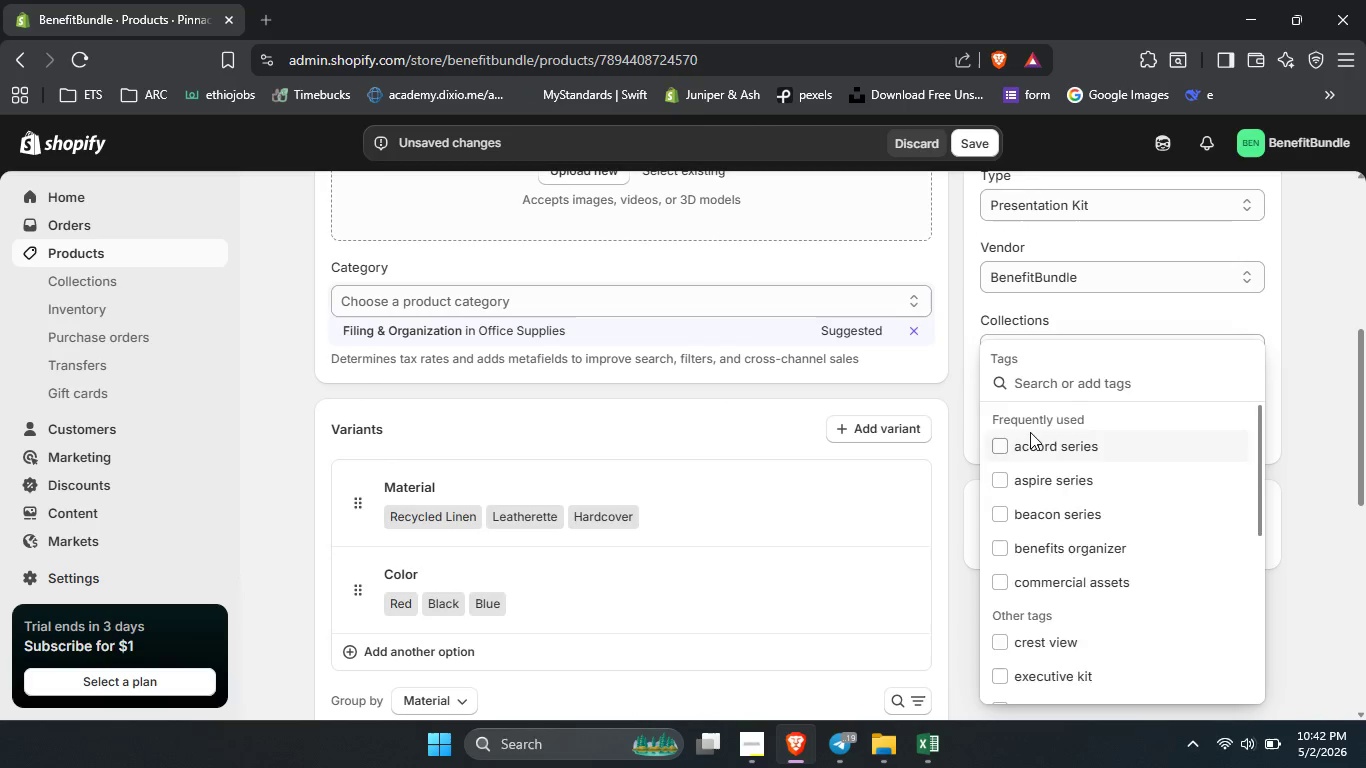 
type(linen)
 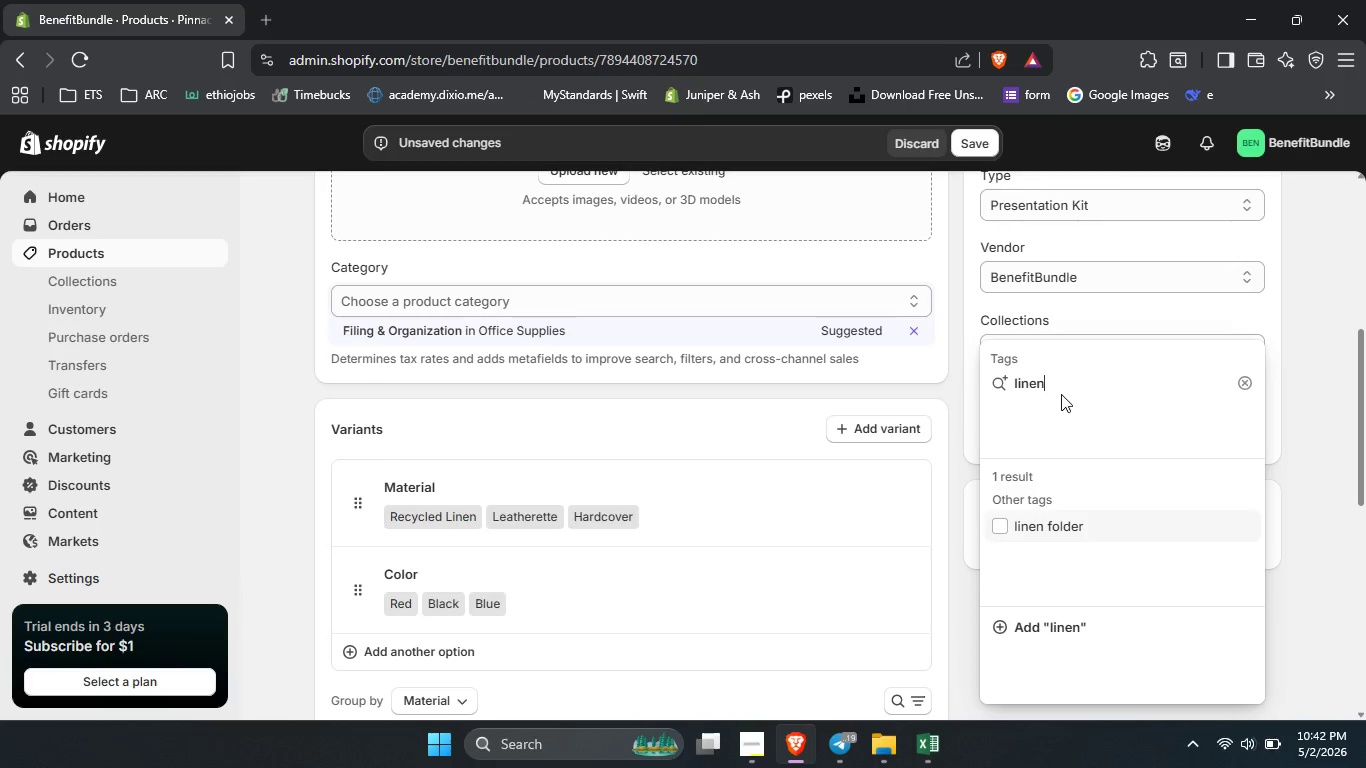 
type( kit)
 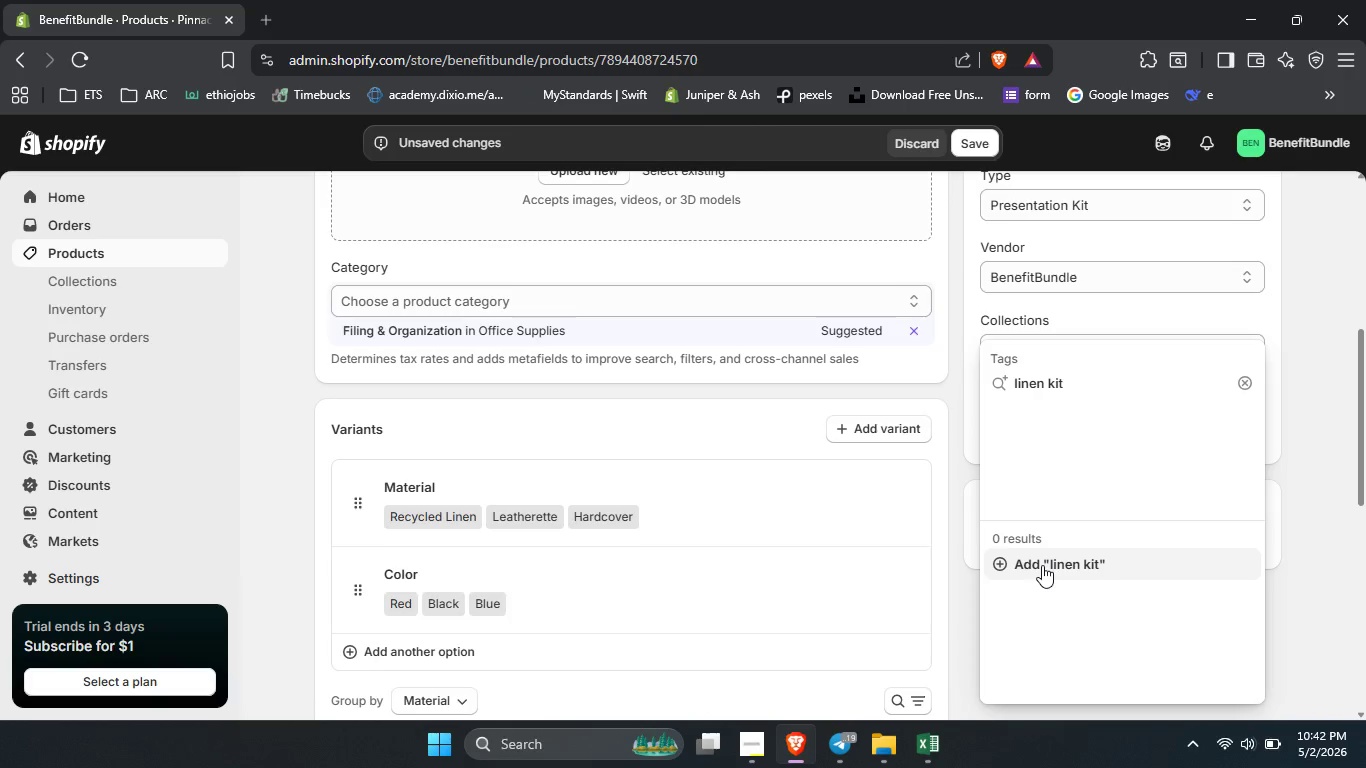 
left_click([1042, 565])
 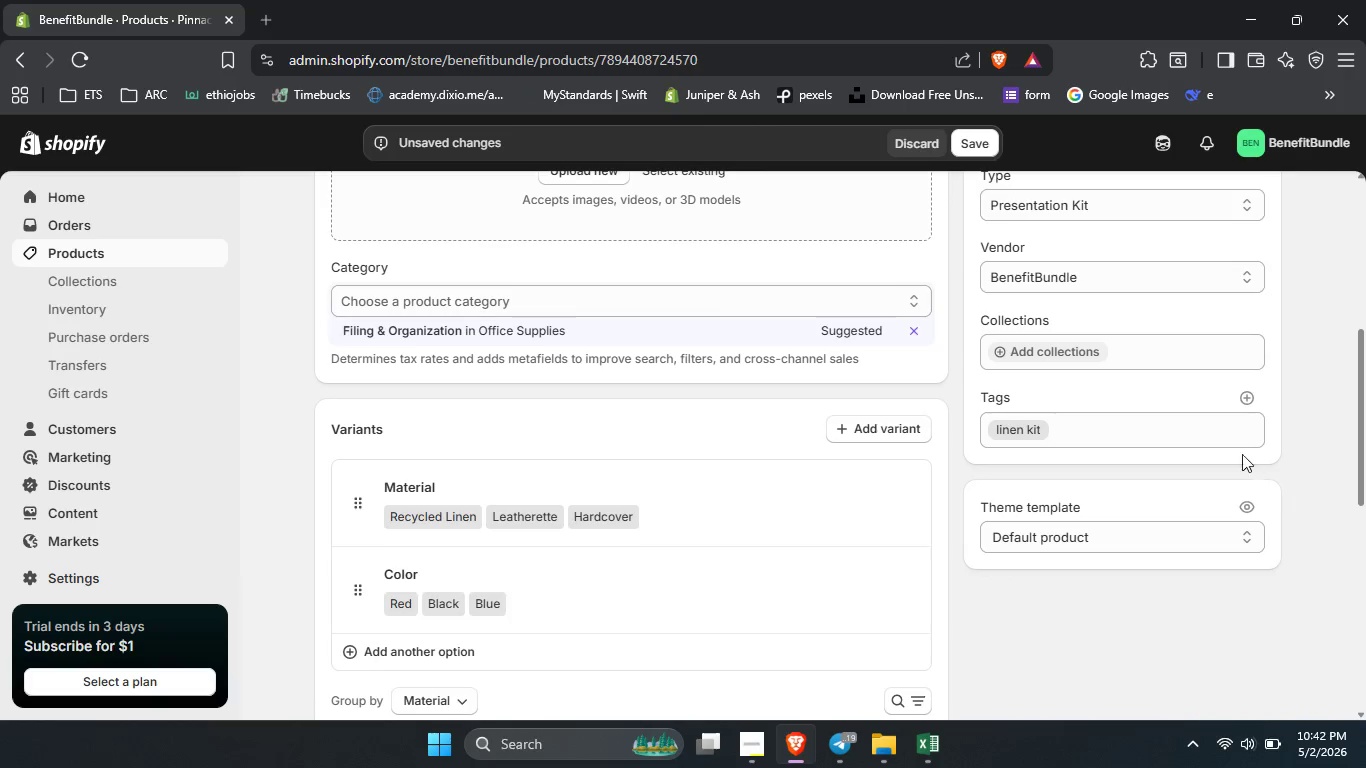 
left_click_drag(start_coordinate=[1312, 475], to_coordinate=[1303, 473])
 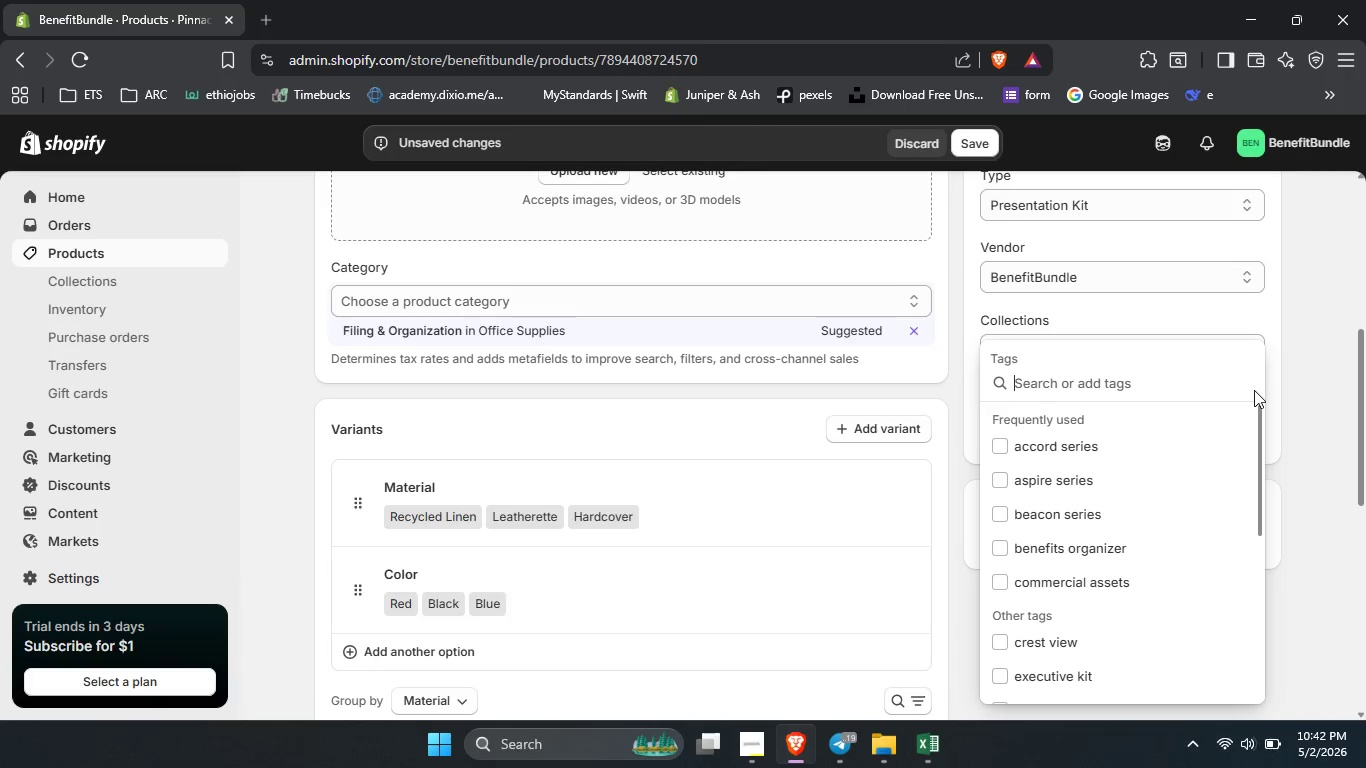 
left_click([1254, 390])
 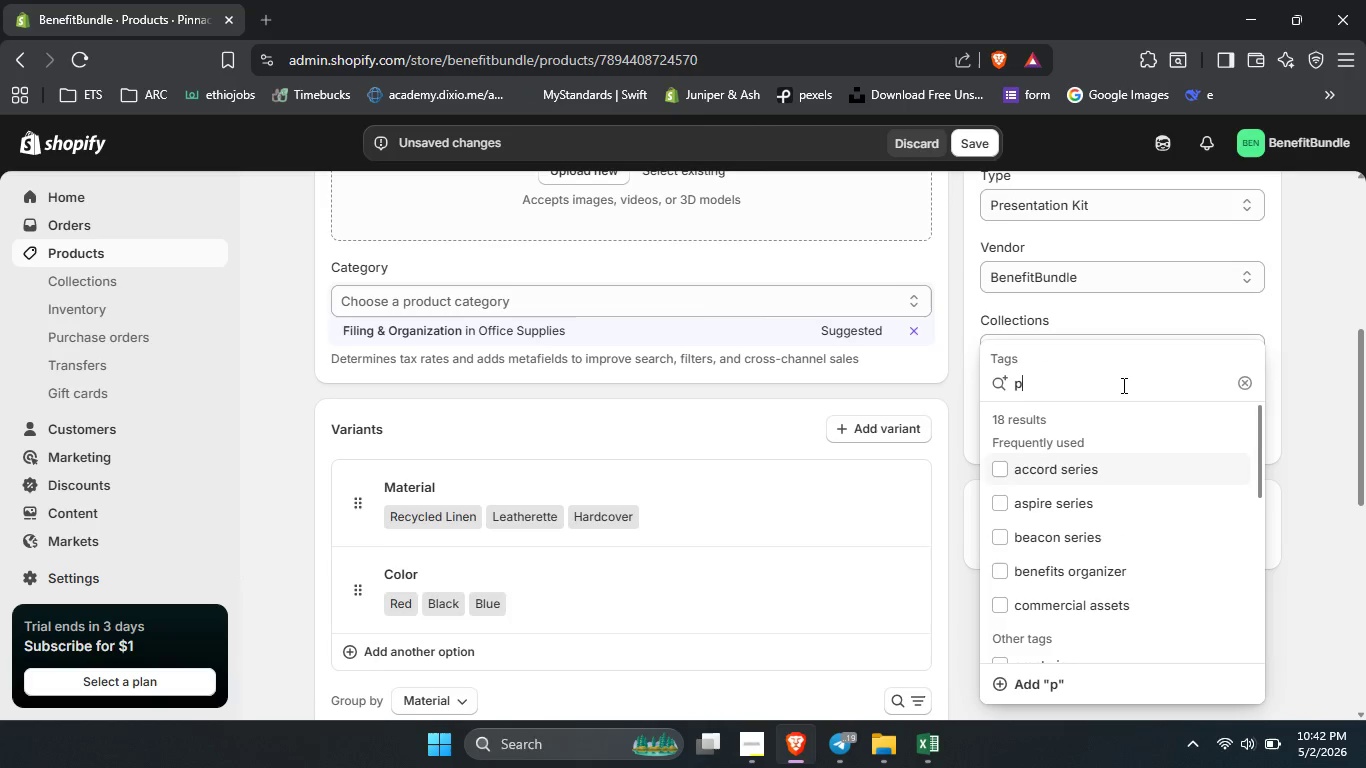 
type(pina)
key(Backspace)
type(nacele)
key(Backspace)
key(Backspace)
key(Backspace)
type(le serir)
key(Backspace)
type(es)
 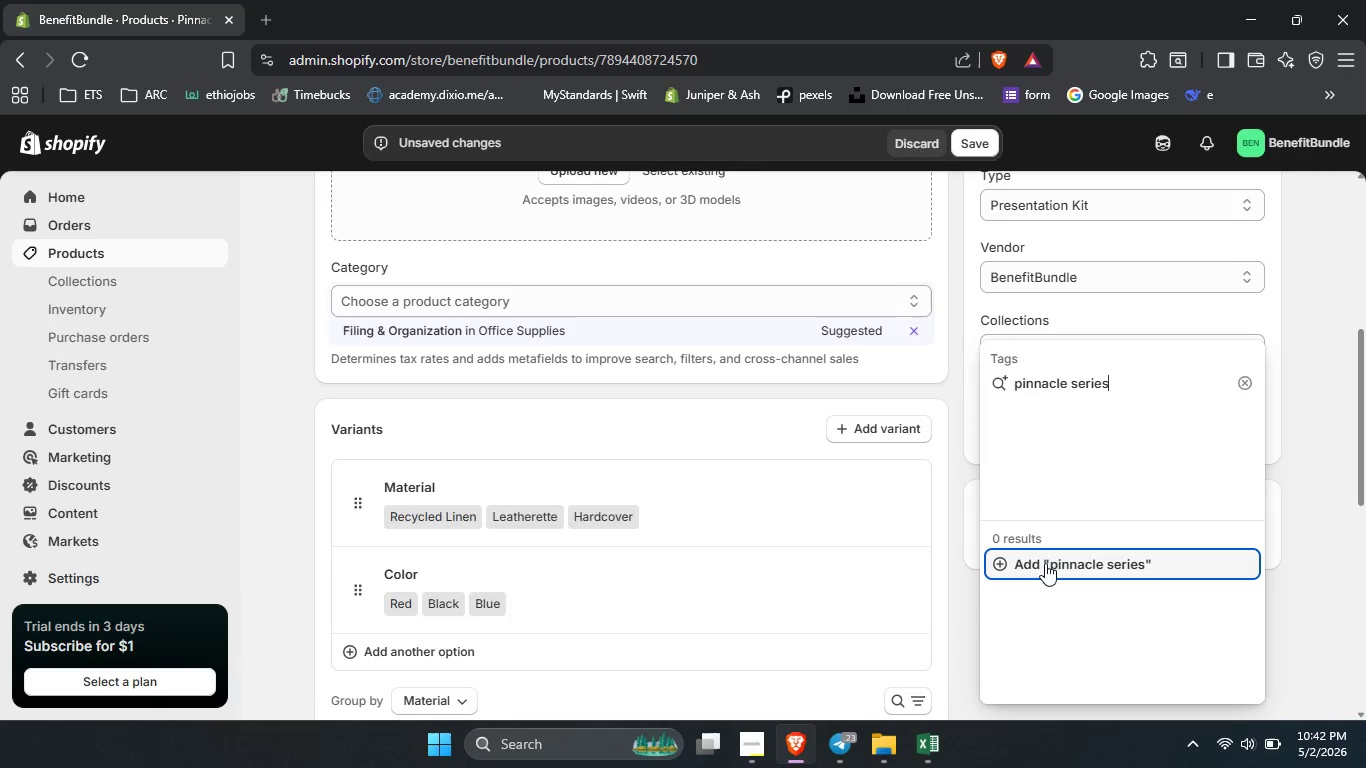 
left_click([1045, 563])
 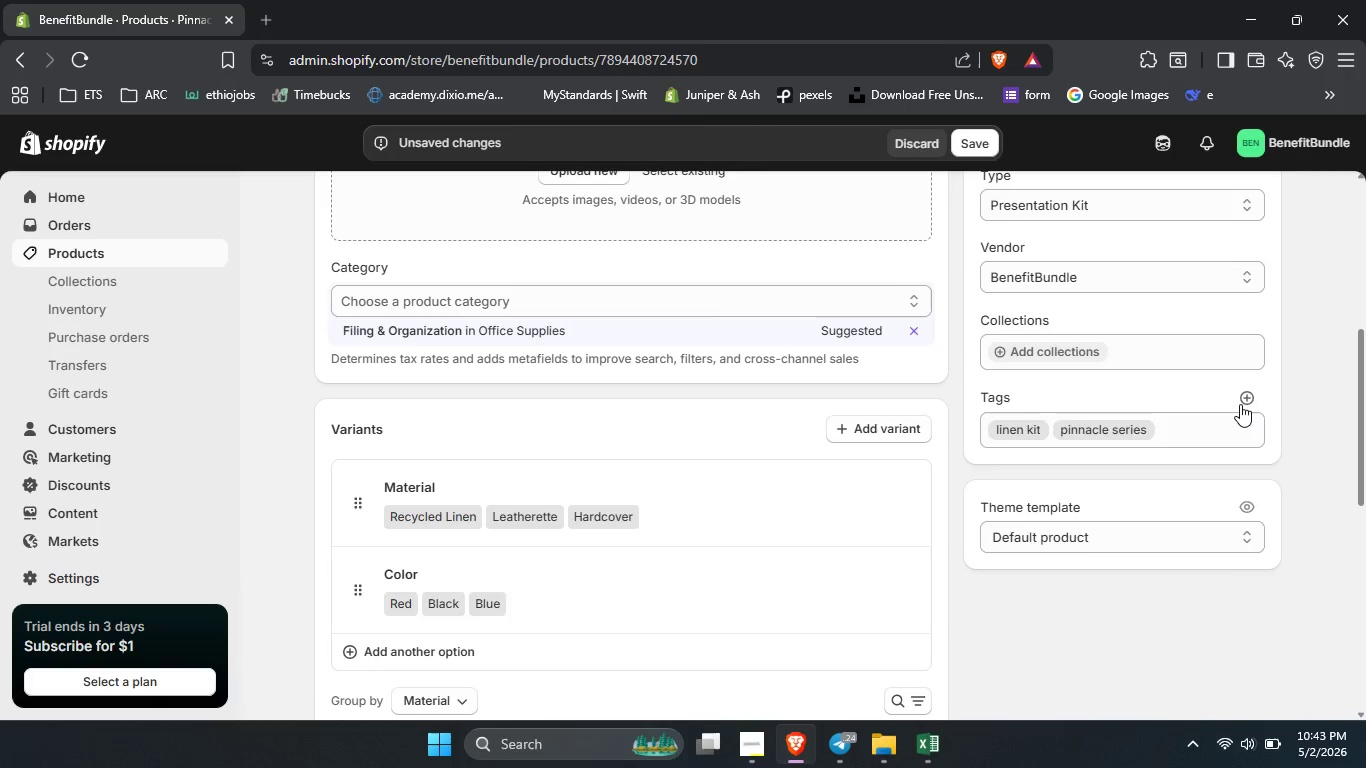 
left_click([1240, 404])
 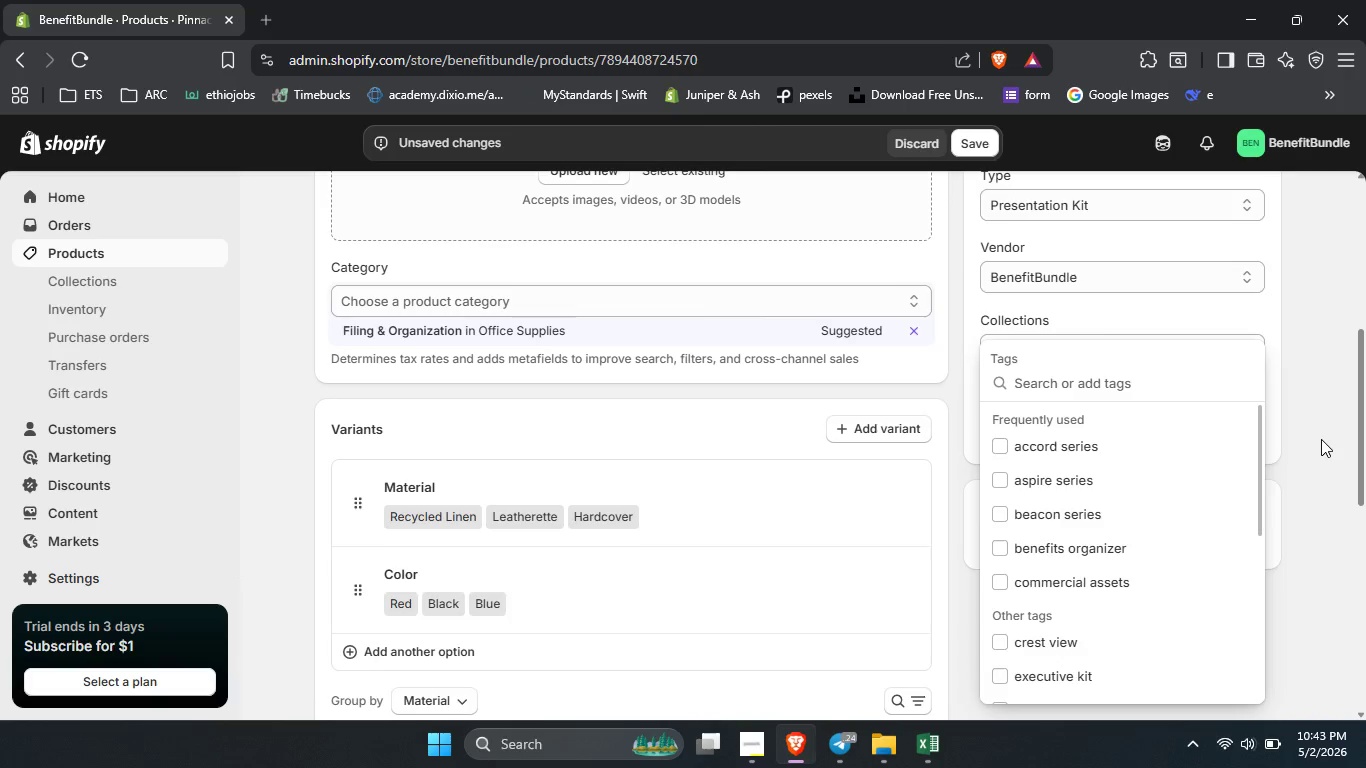 
left_click([1321, 439])
 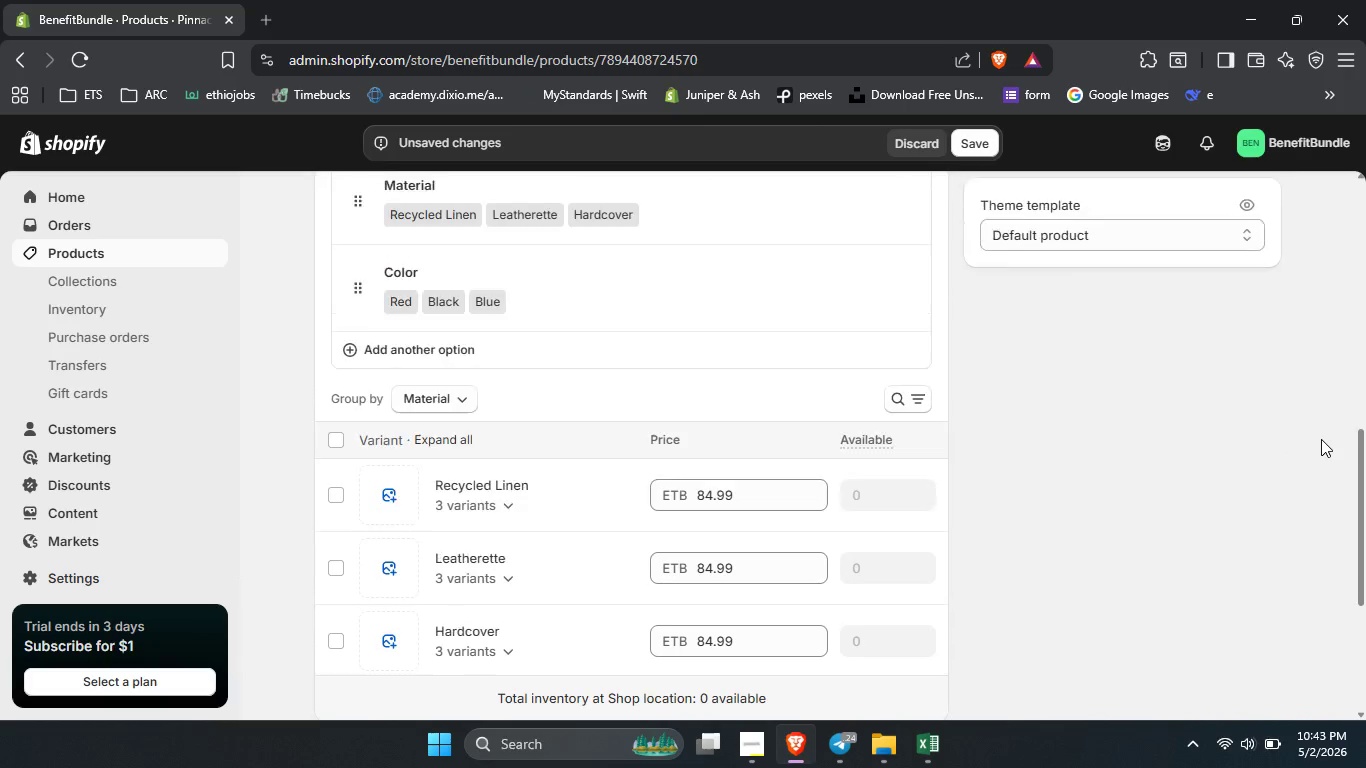 
scroll: coordinate [1321, 439], scroll_direction: down, amount: 10.0
 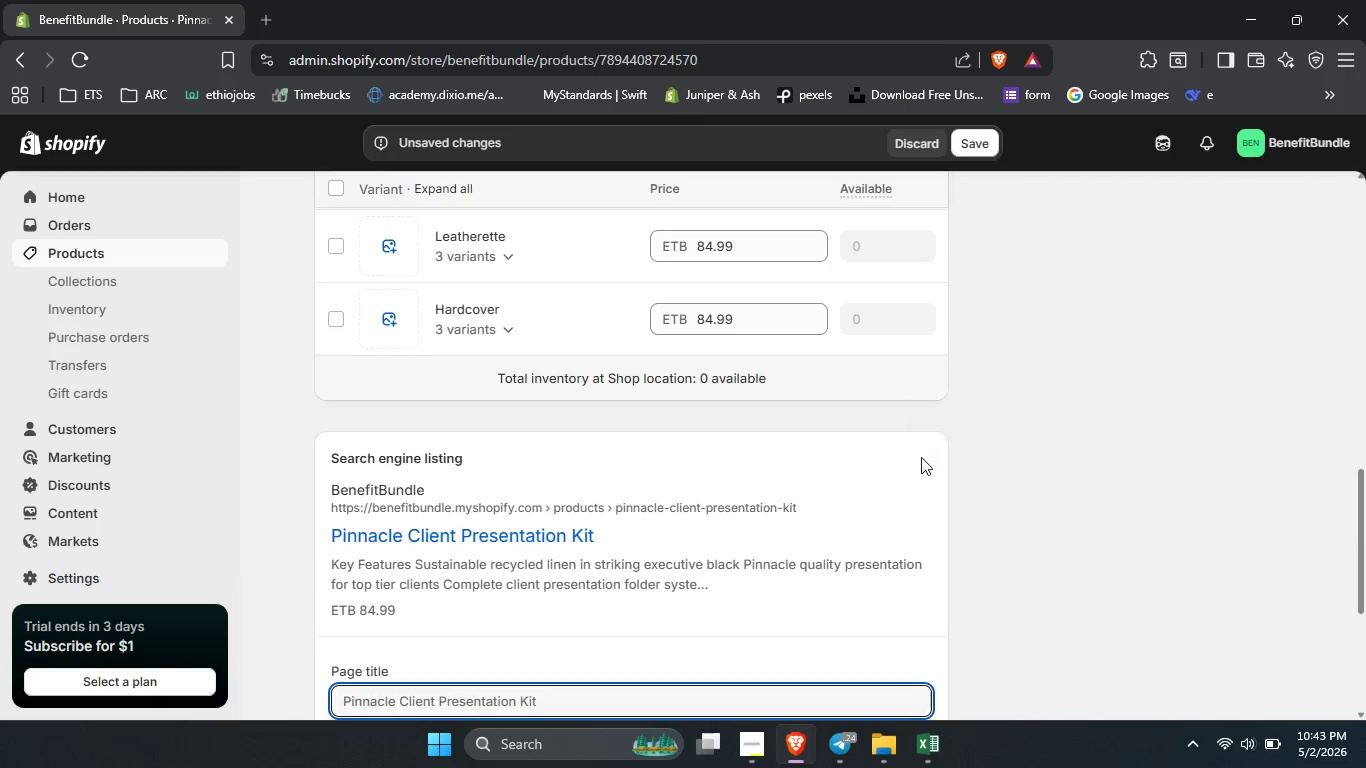 
left_click([921, 457])
 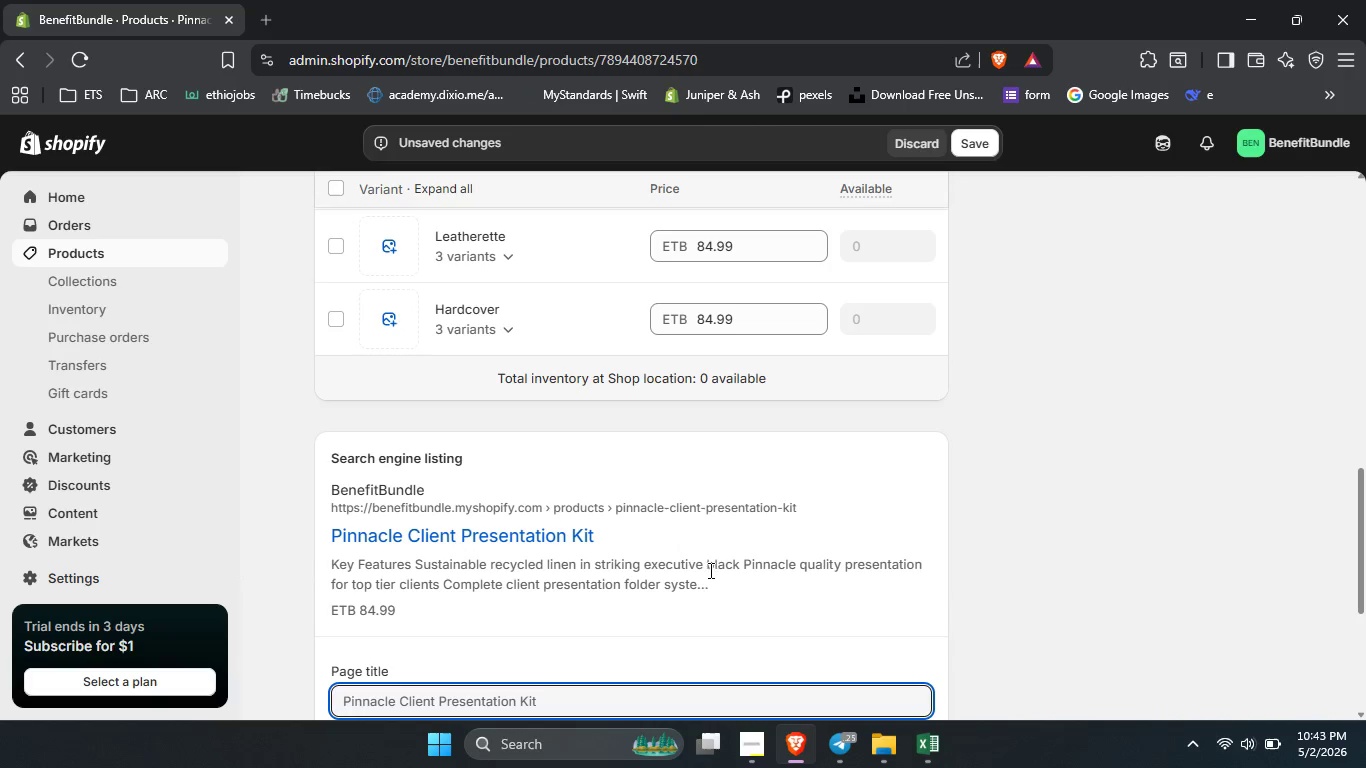 
scroll: coordinate [689, 603], scroll_direction: down, amount: 3.0
 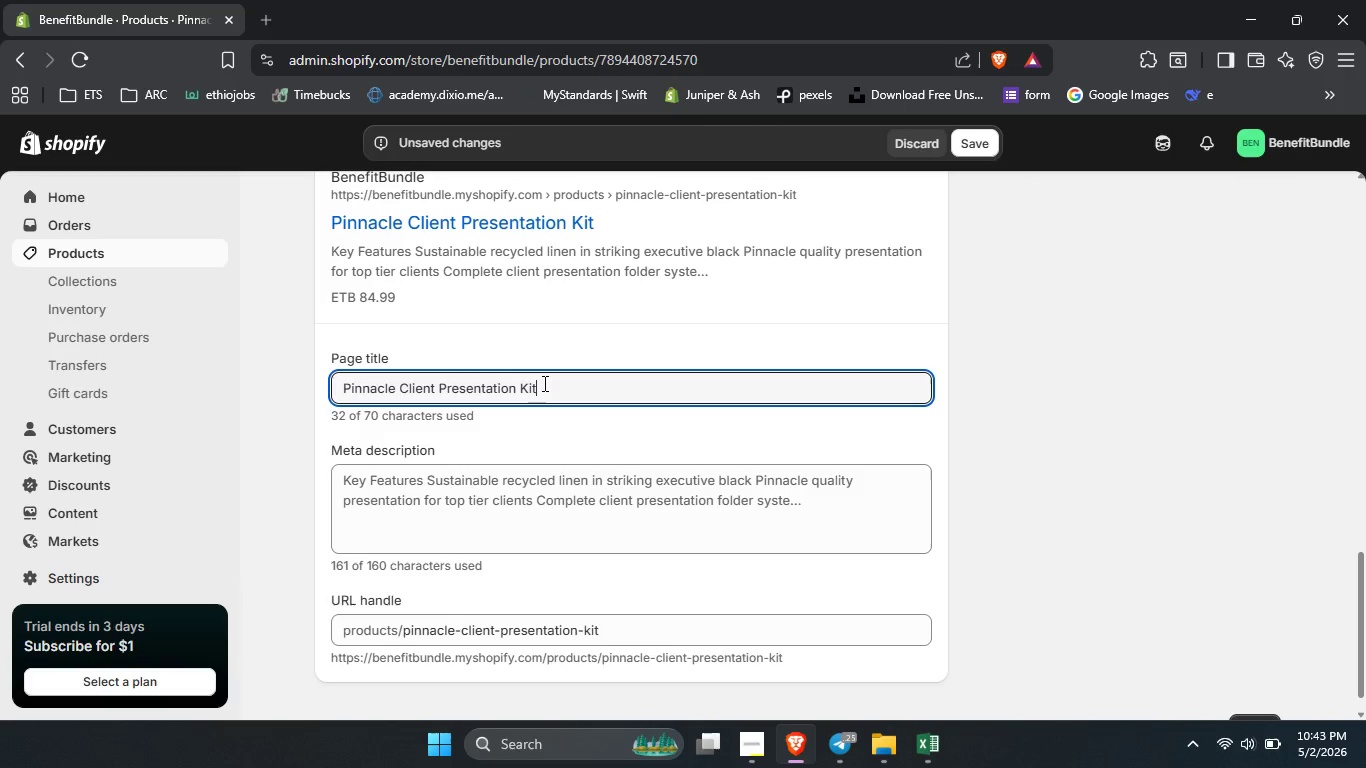 
left_click([543, 383])
 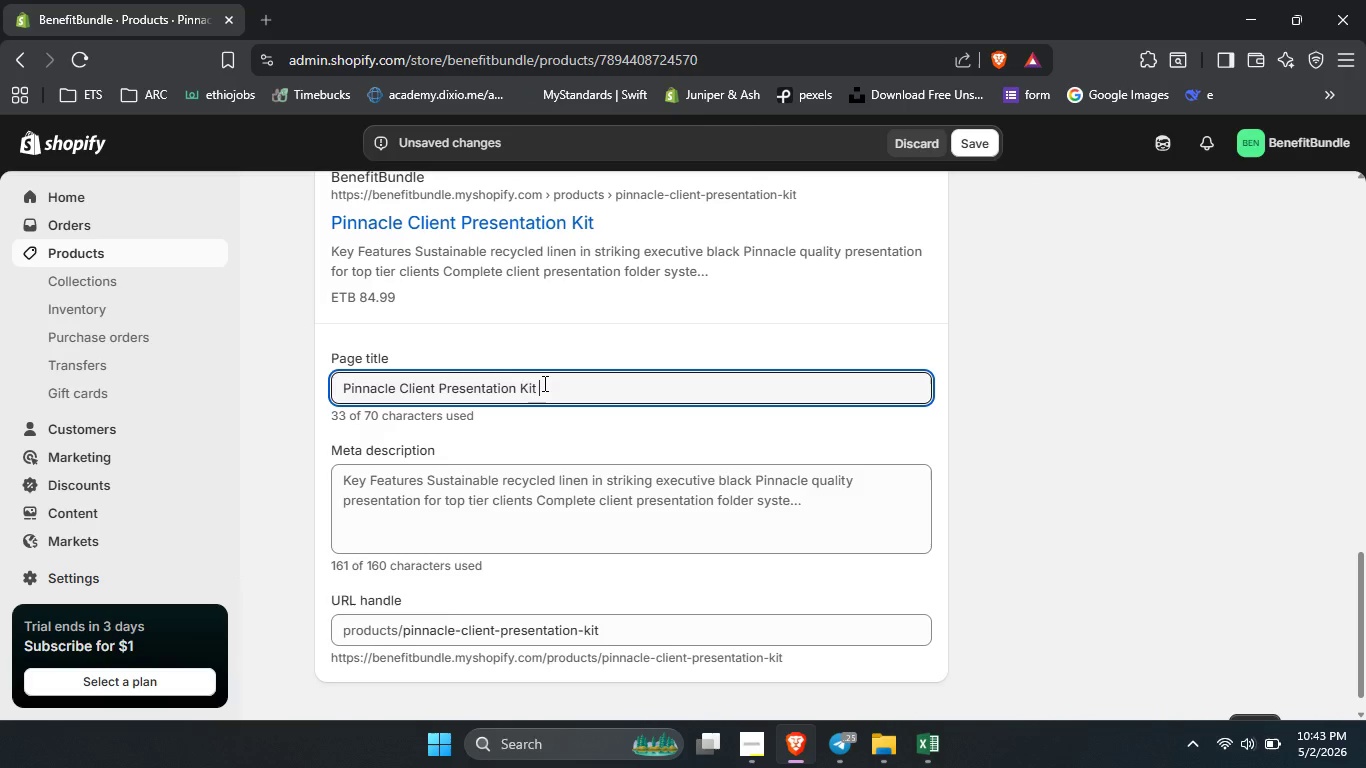 
type( Insurance )
 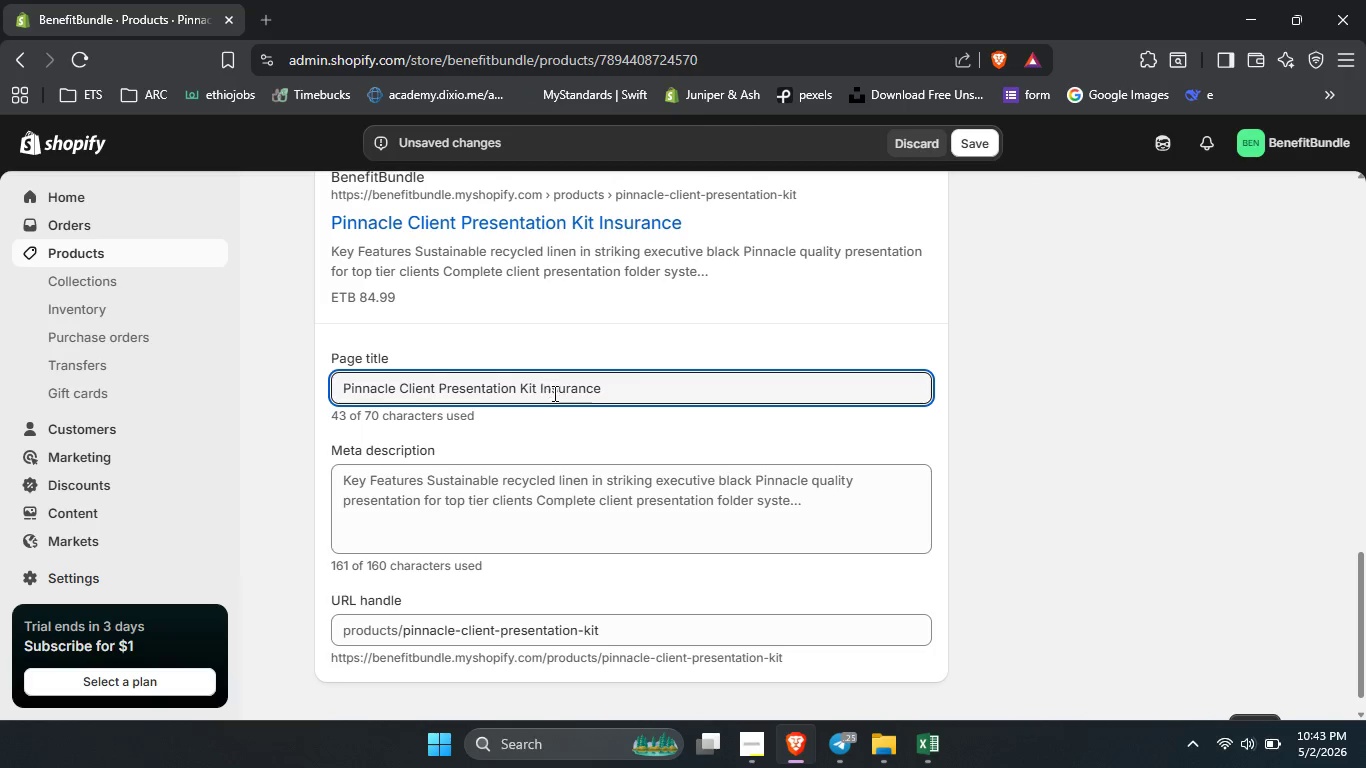 
left_click([538, 389])
 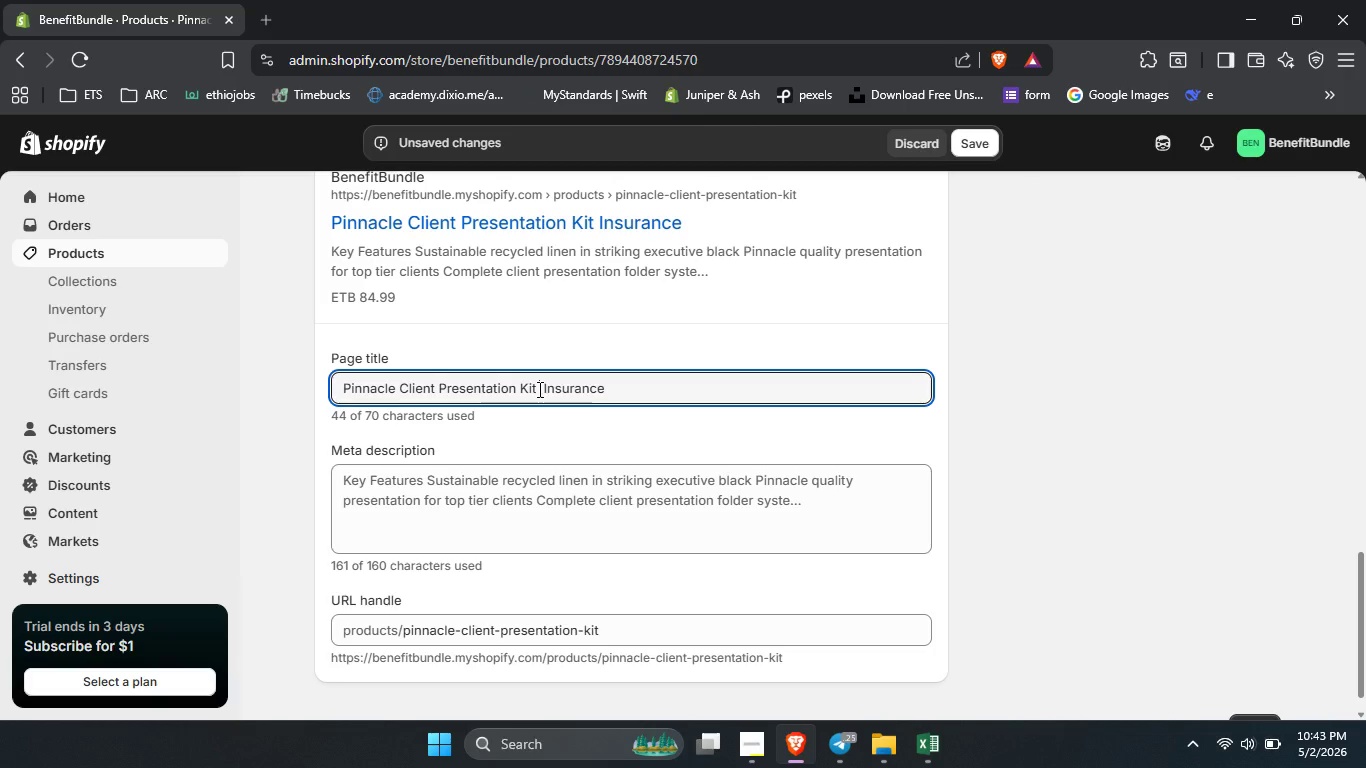 
key(Space)
 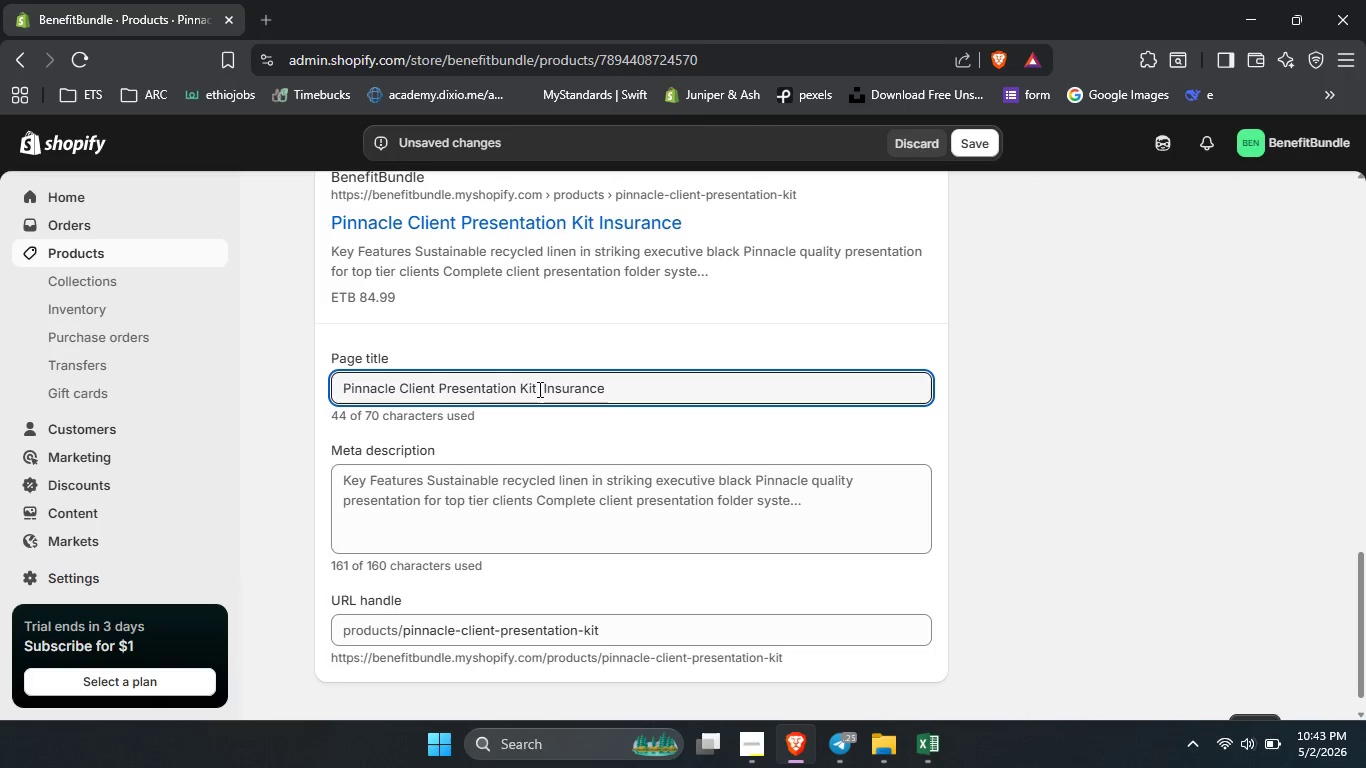 
key(Shift+Backslash)
 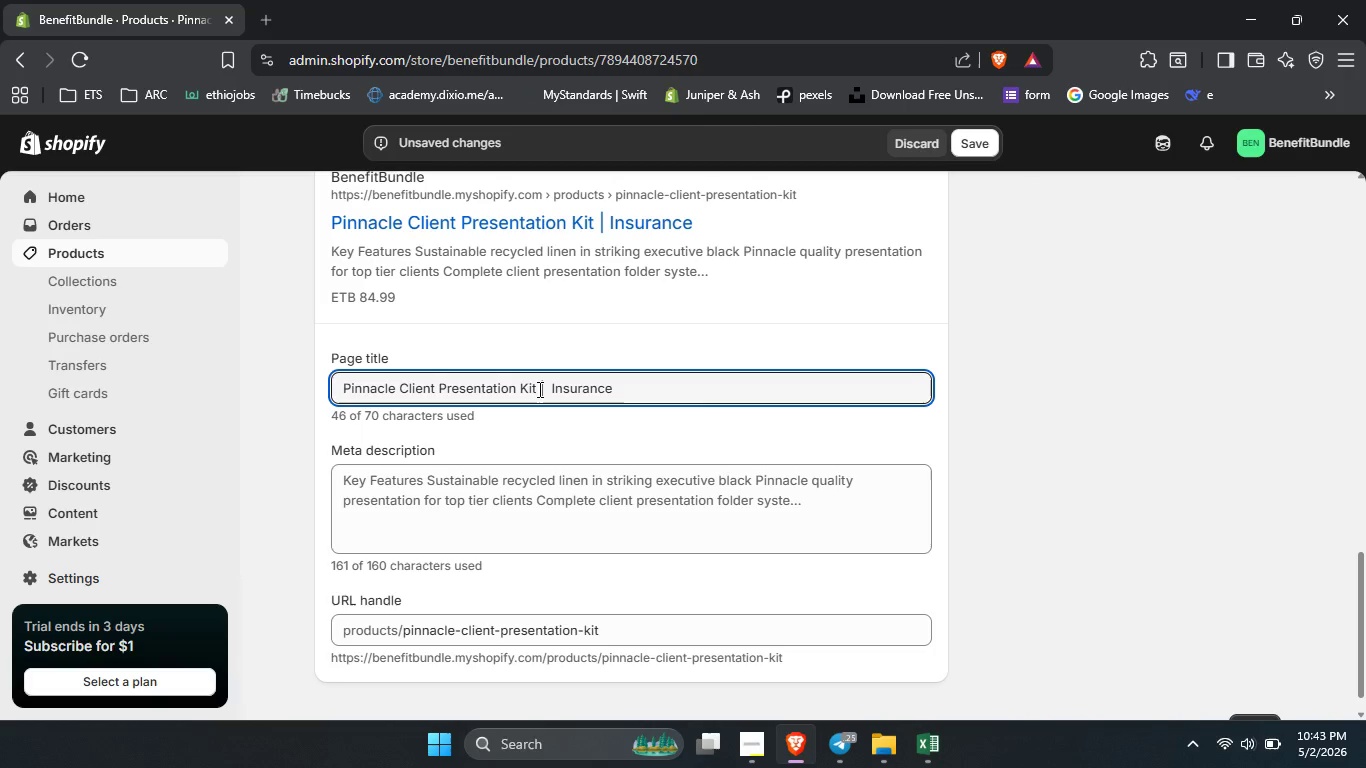 
key(Space)
 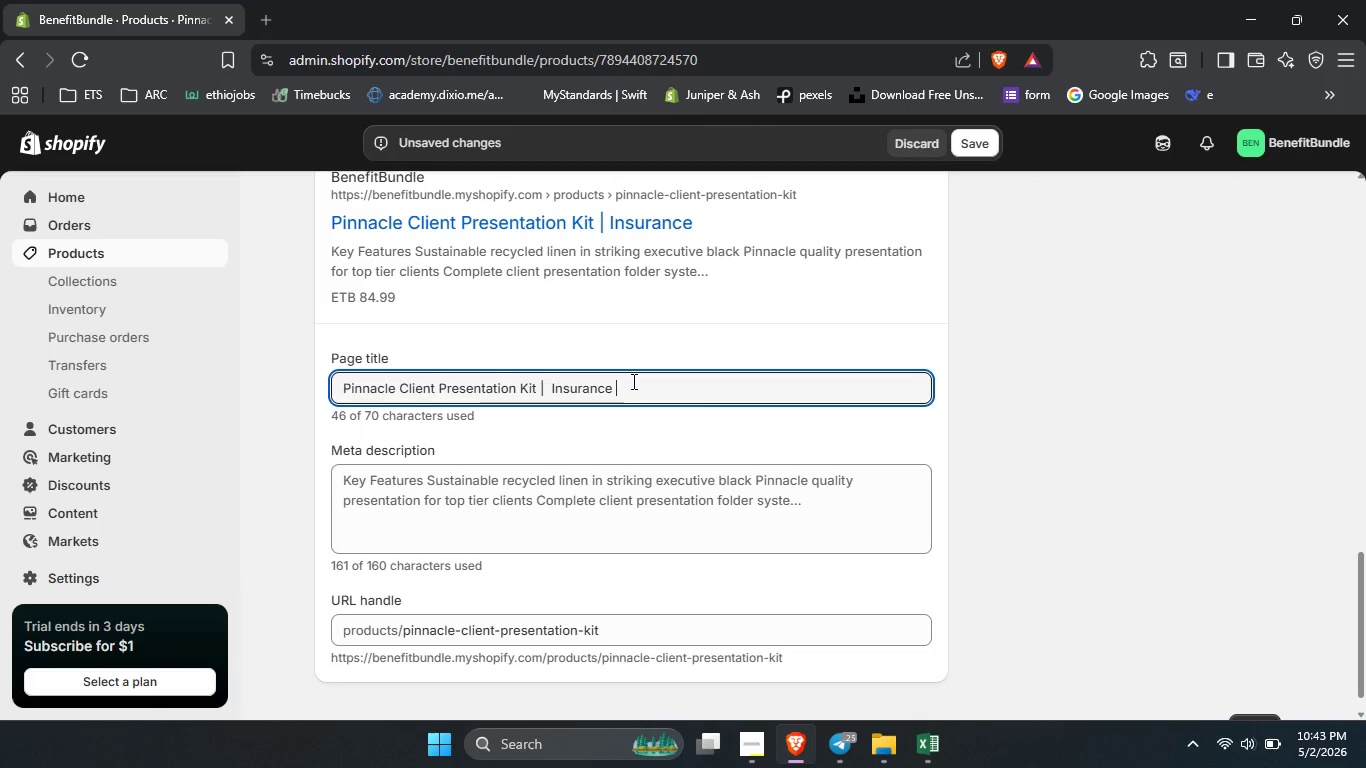 
left_click([632, 381])
 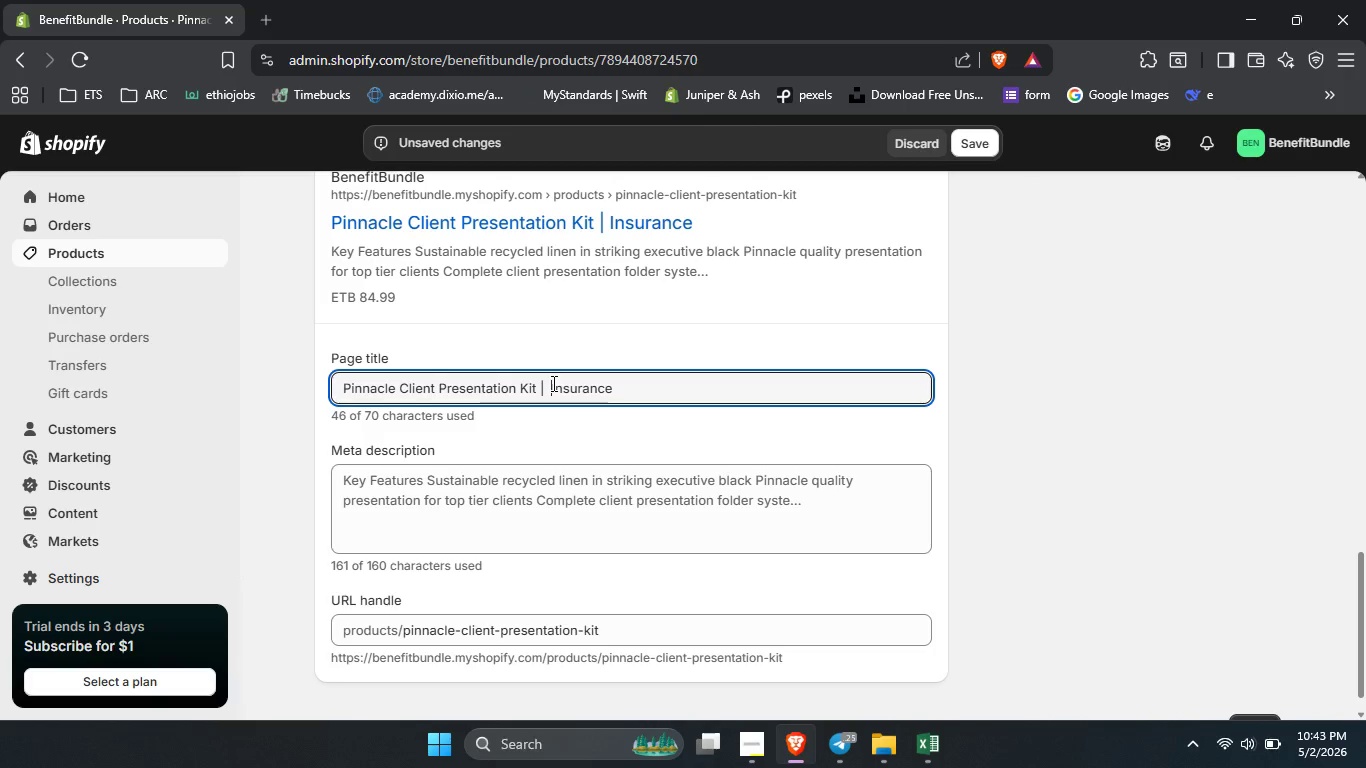 
left_click([552, 383])
 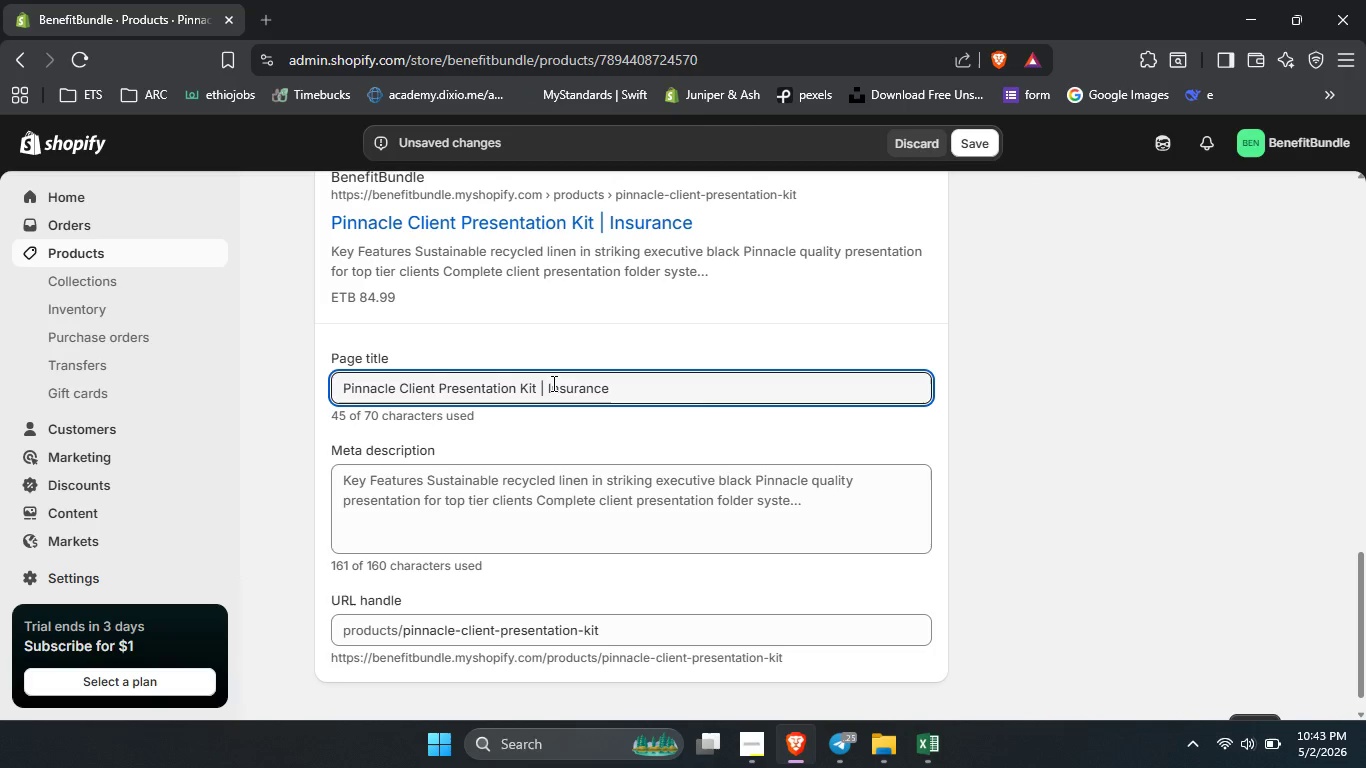 
key(Backspace)
 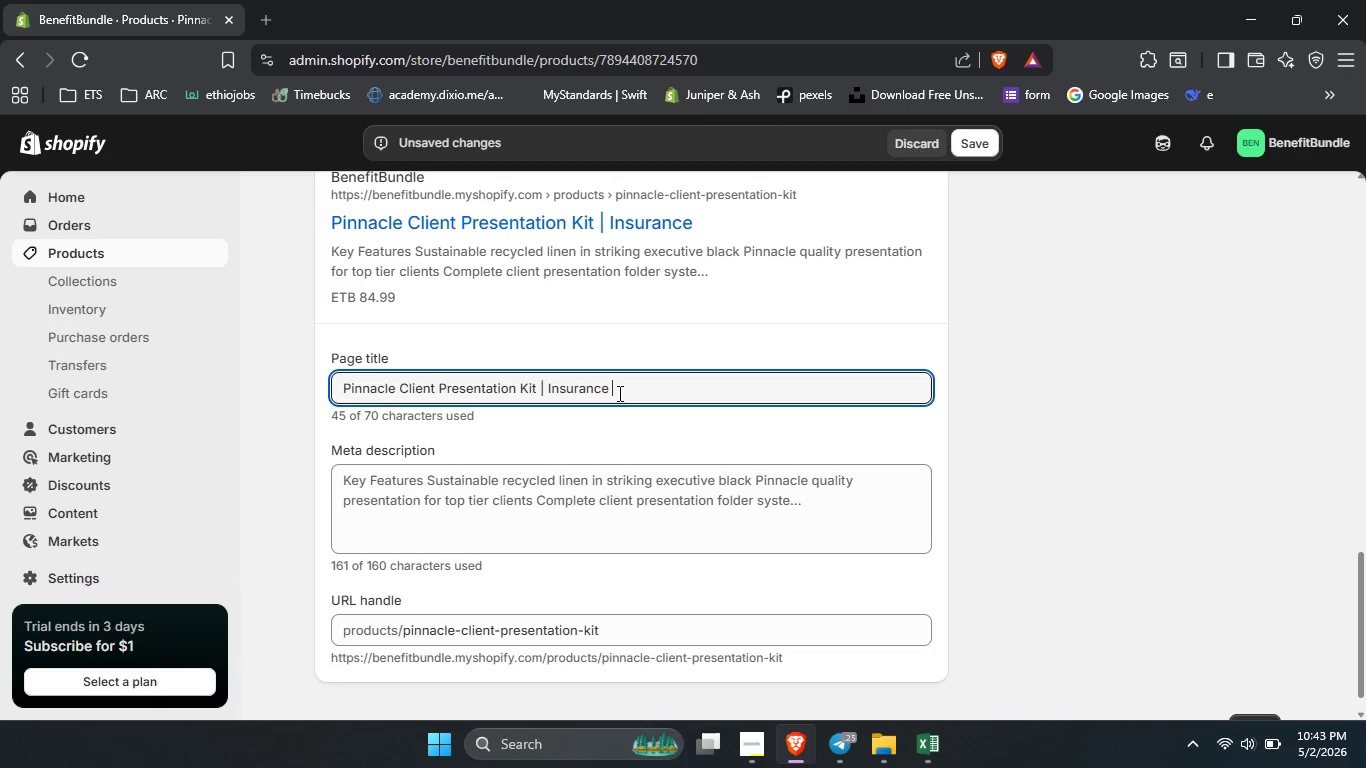 
left_click([618, 393])
 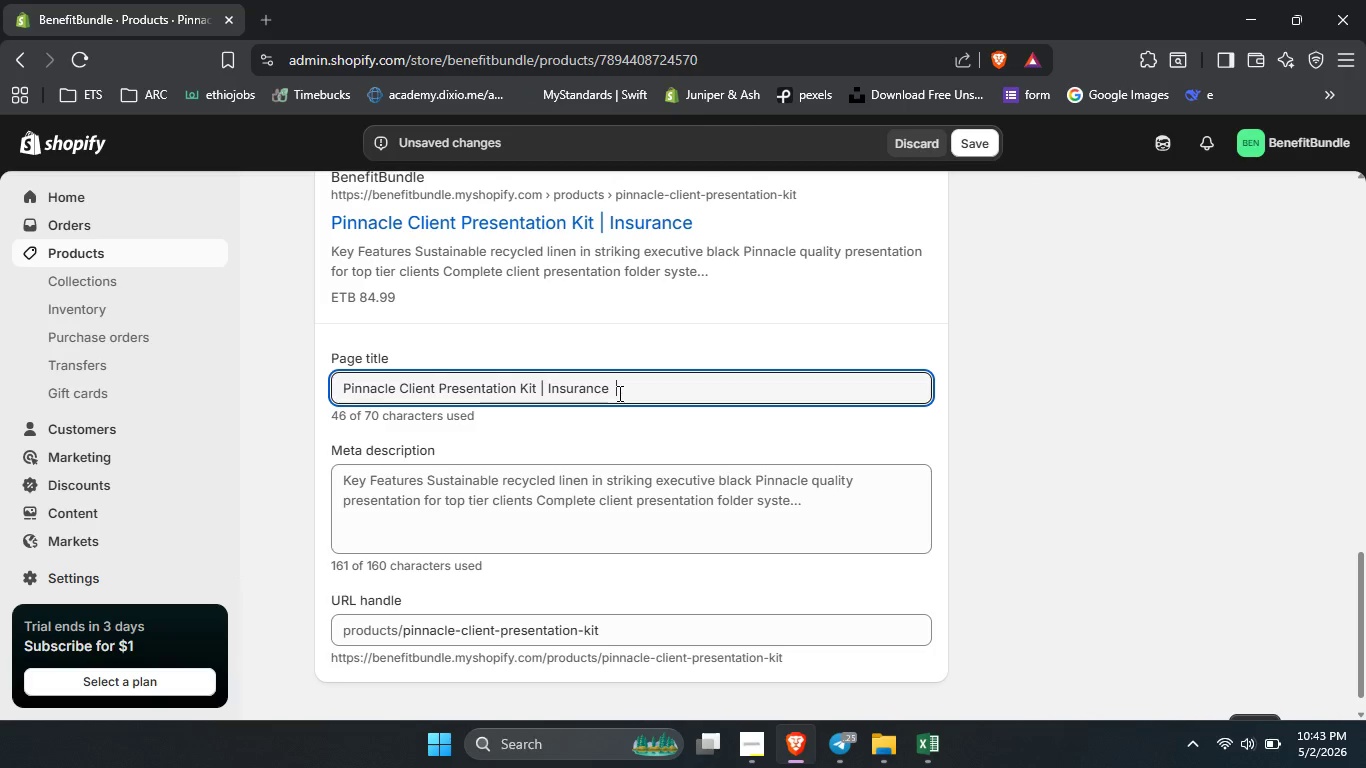 
type( policy Presena)
key(Backspace)
type(tation)
 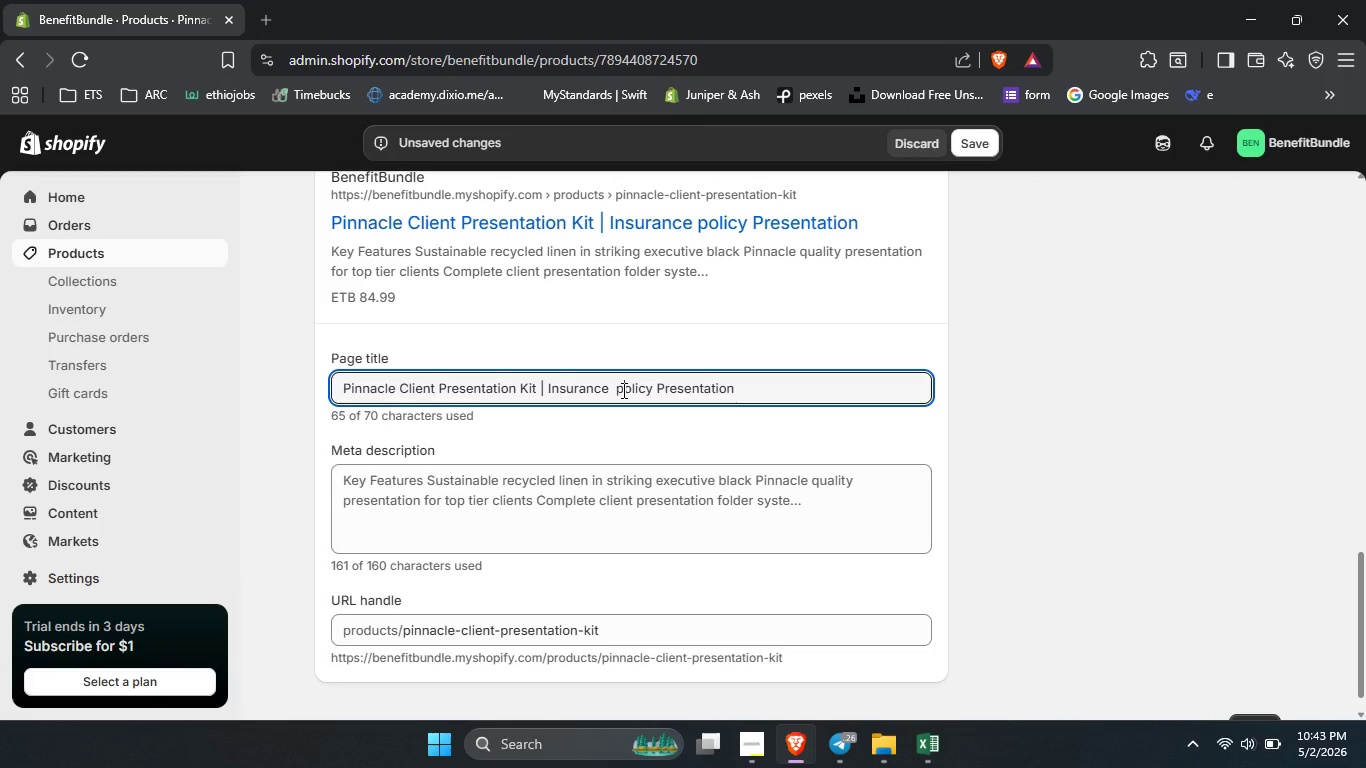 
left_click([622, 390])
 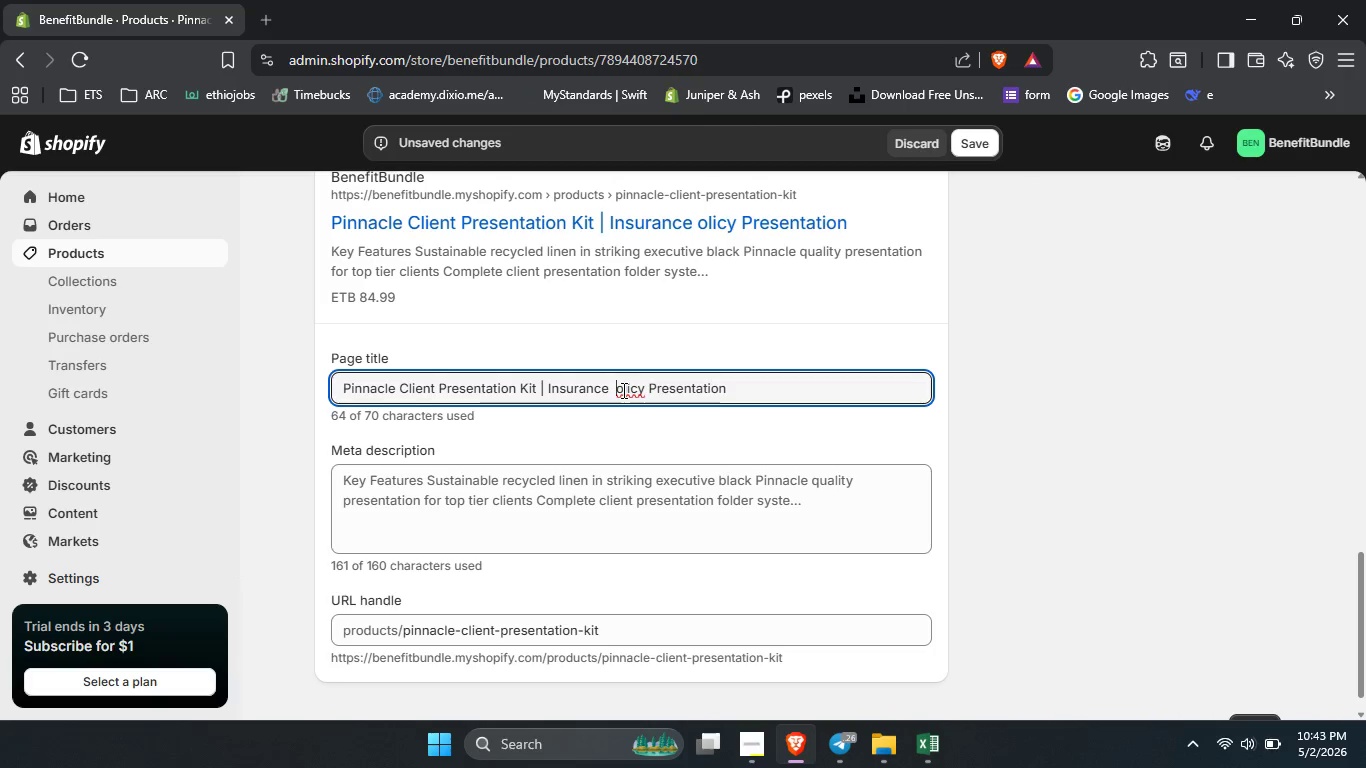 
key(Backspace)
 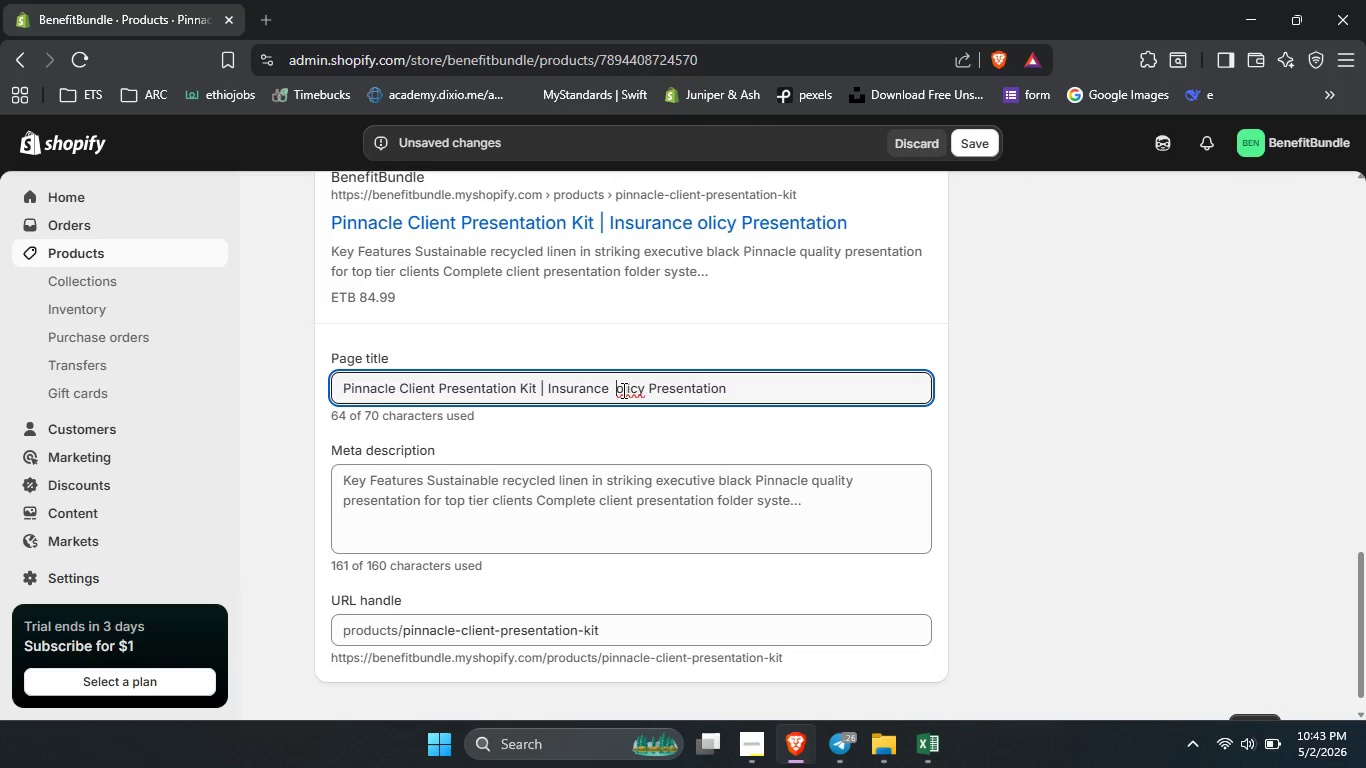 
key(Shift+ShiftLeft)
 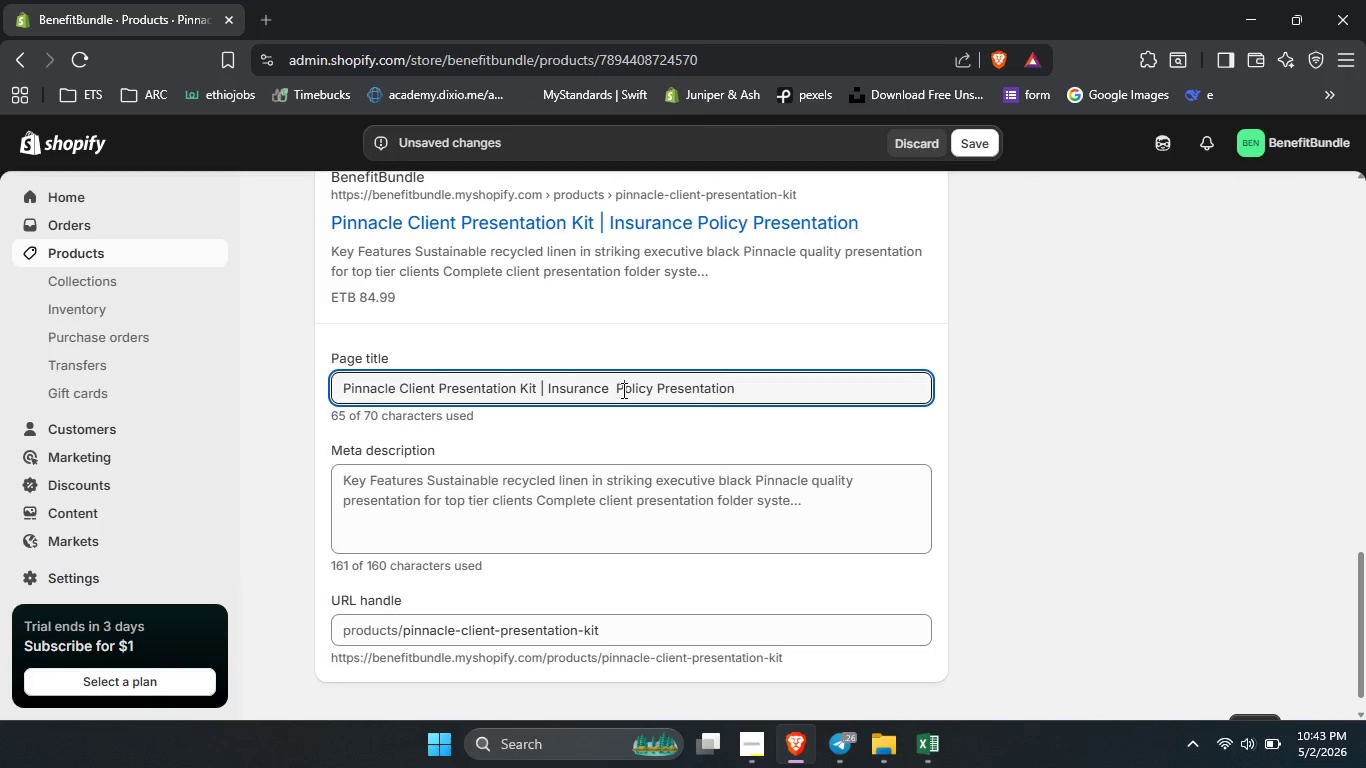 
key(Shift+P)
 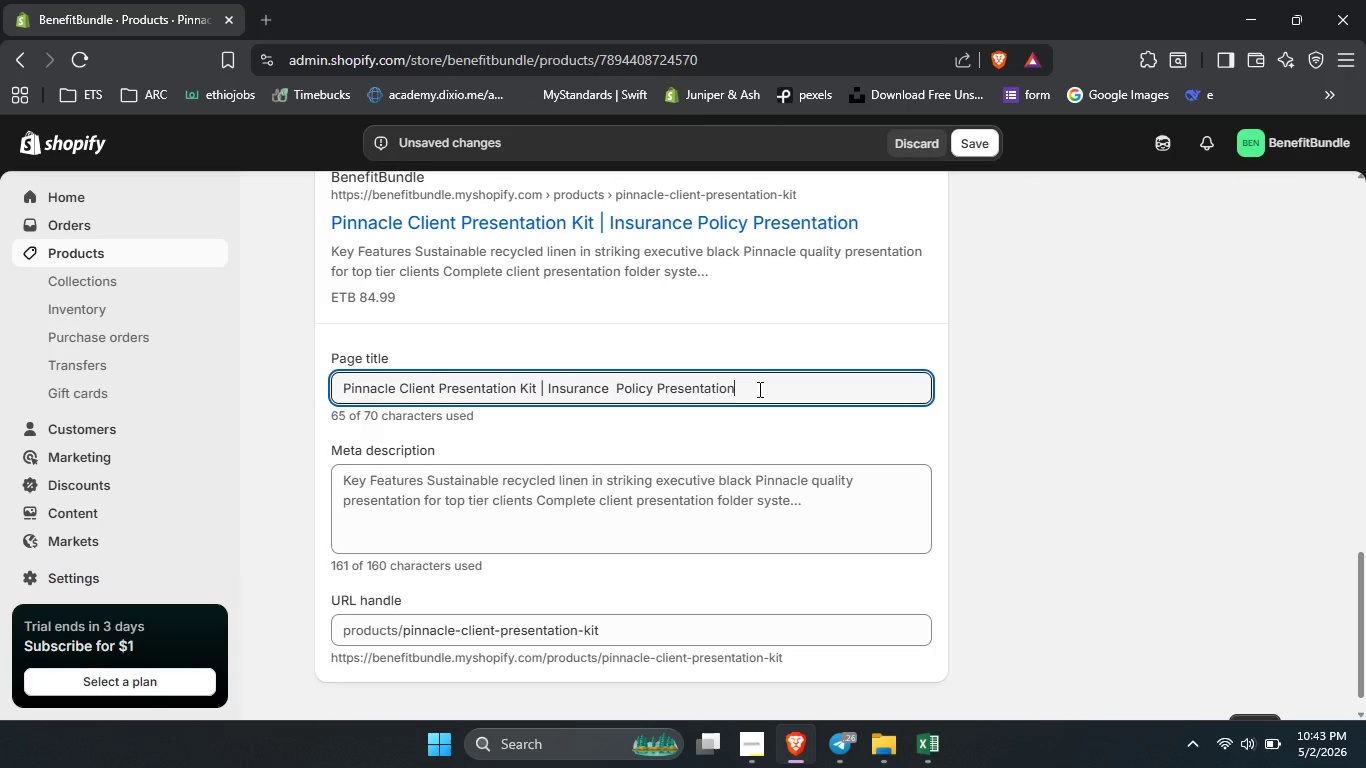 
left_click([758, 389])
 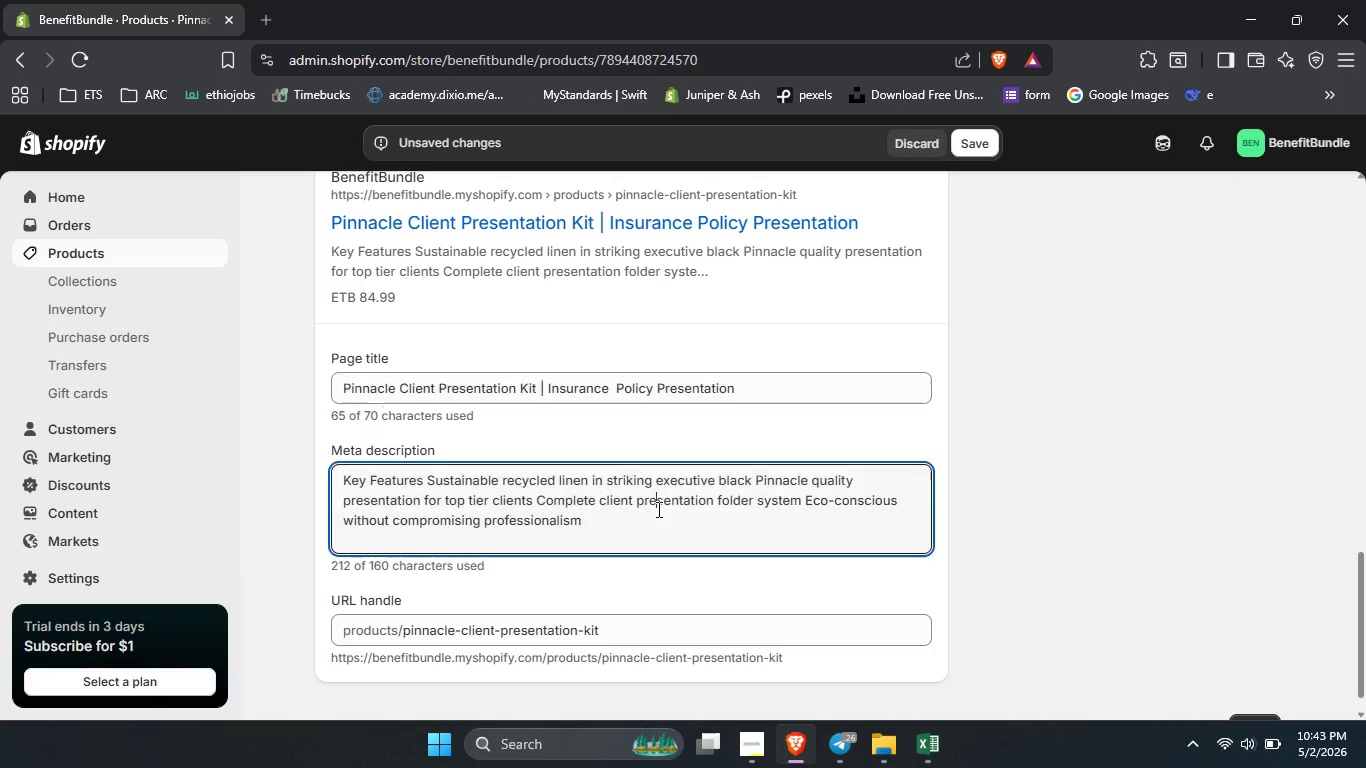 
left_click([657, 509])
 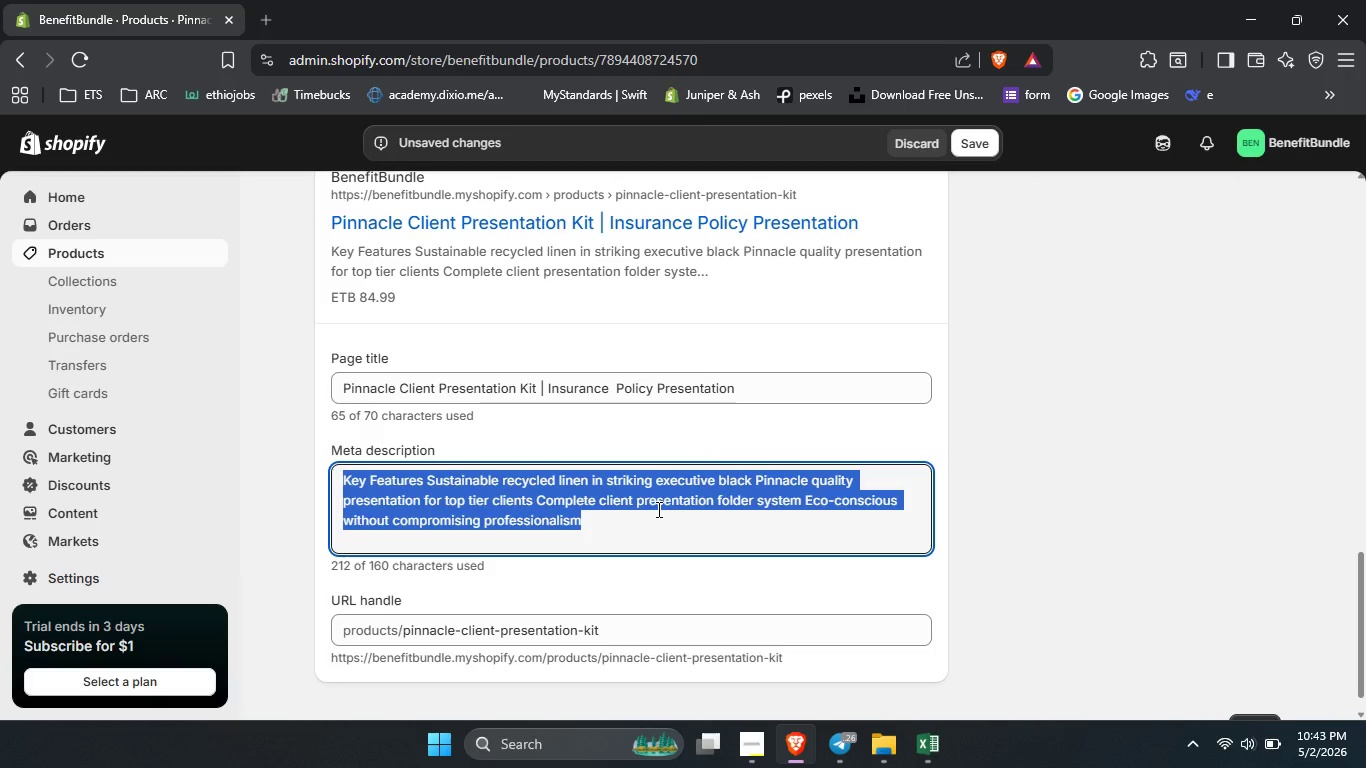 
key(Control+A)
 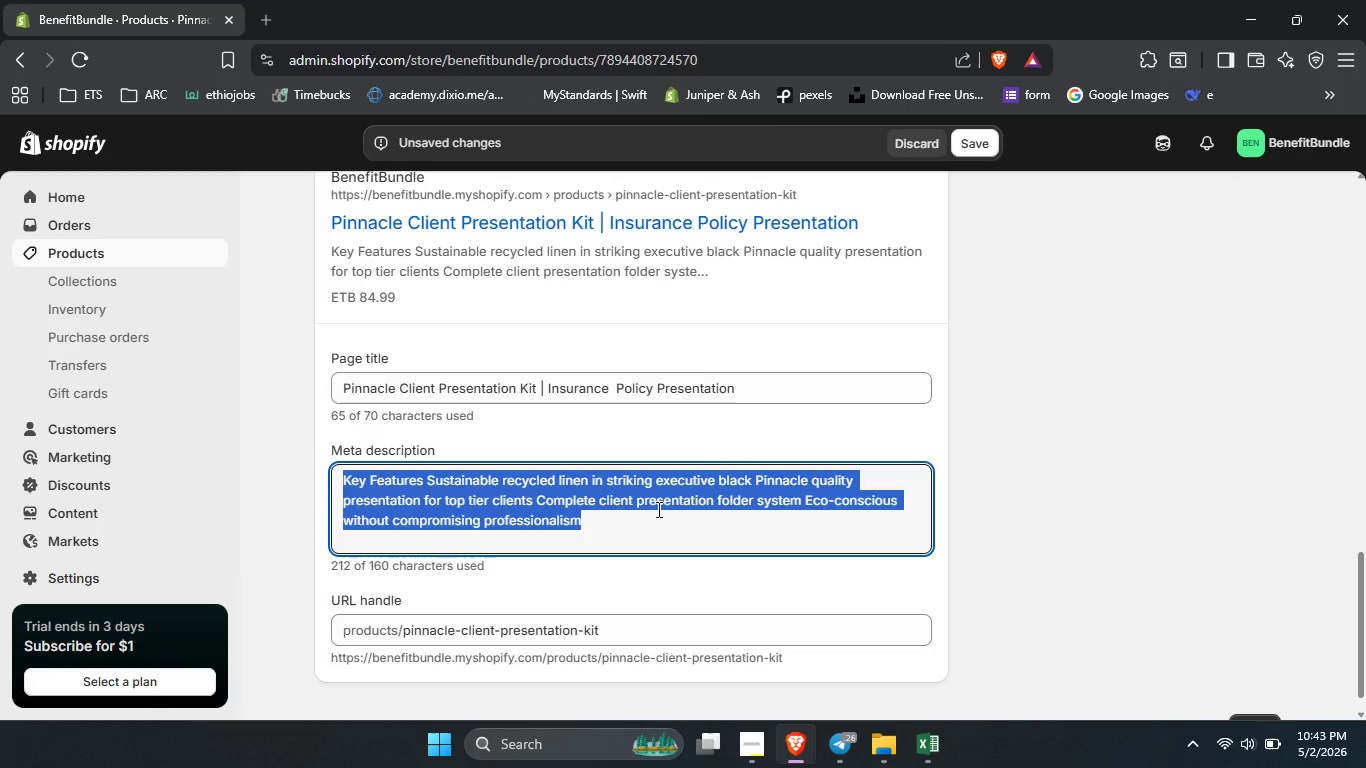 
type(Impress clients wir)
key(Backspace)
type(th our pinnacle client presentation )
key(Backspace)
type( kit. Yjis premium insurance )
 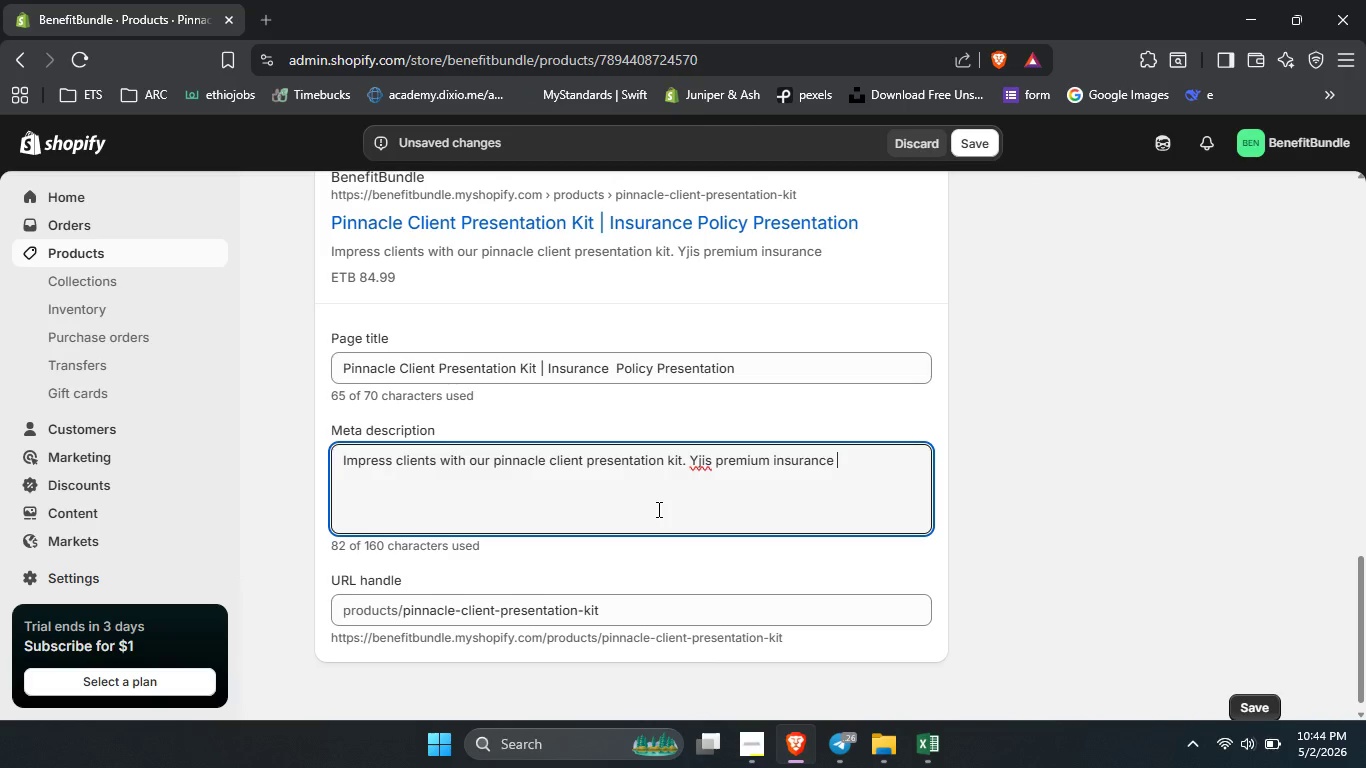 
double_click([703, 459])
 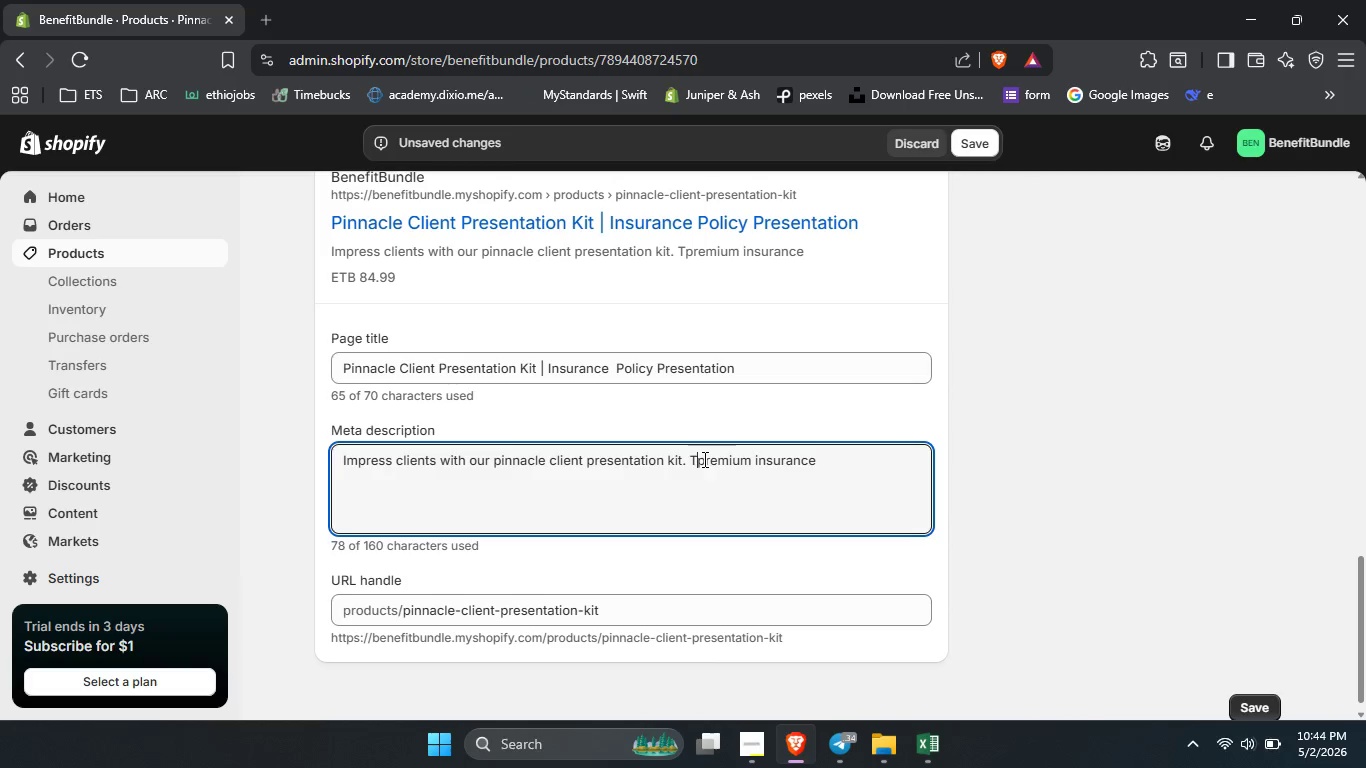 
type(This )
 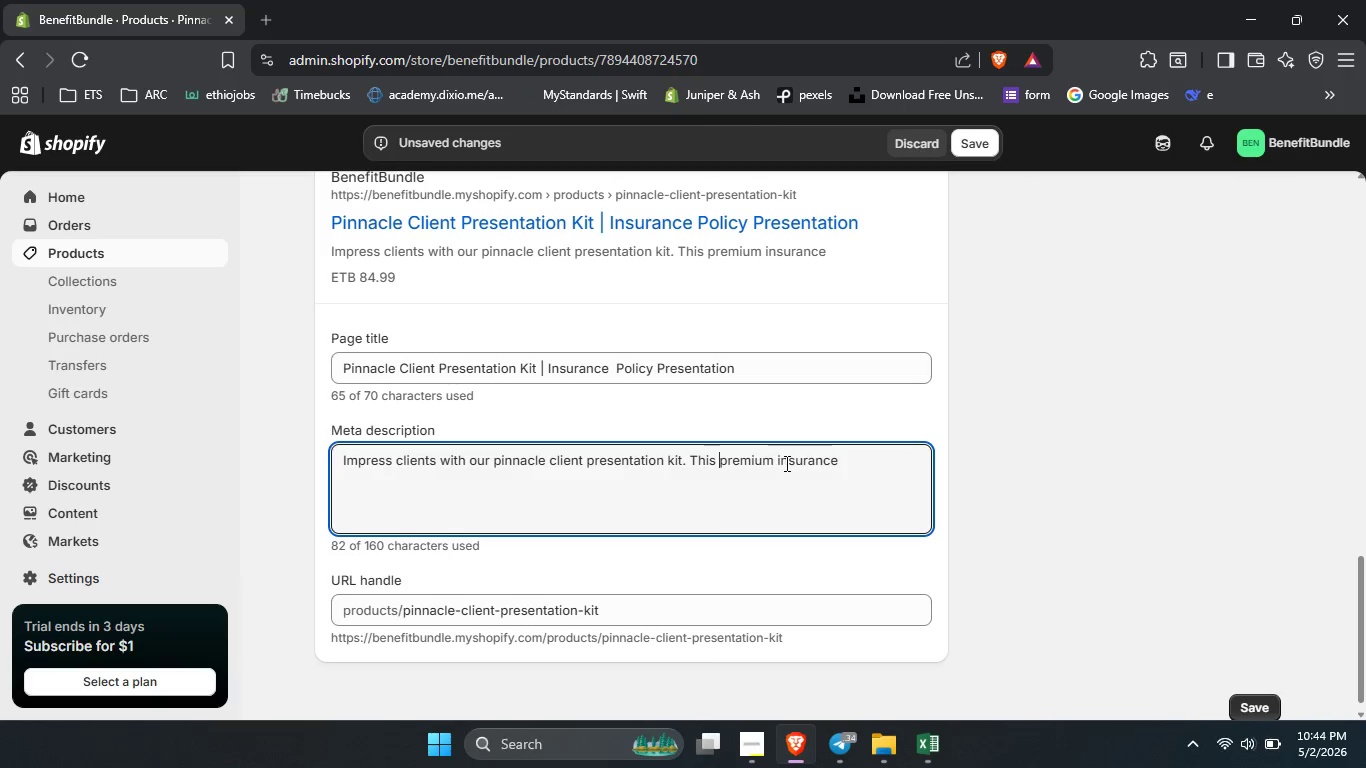 
wait(5.75)
 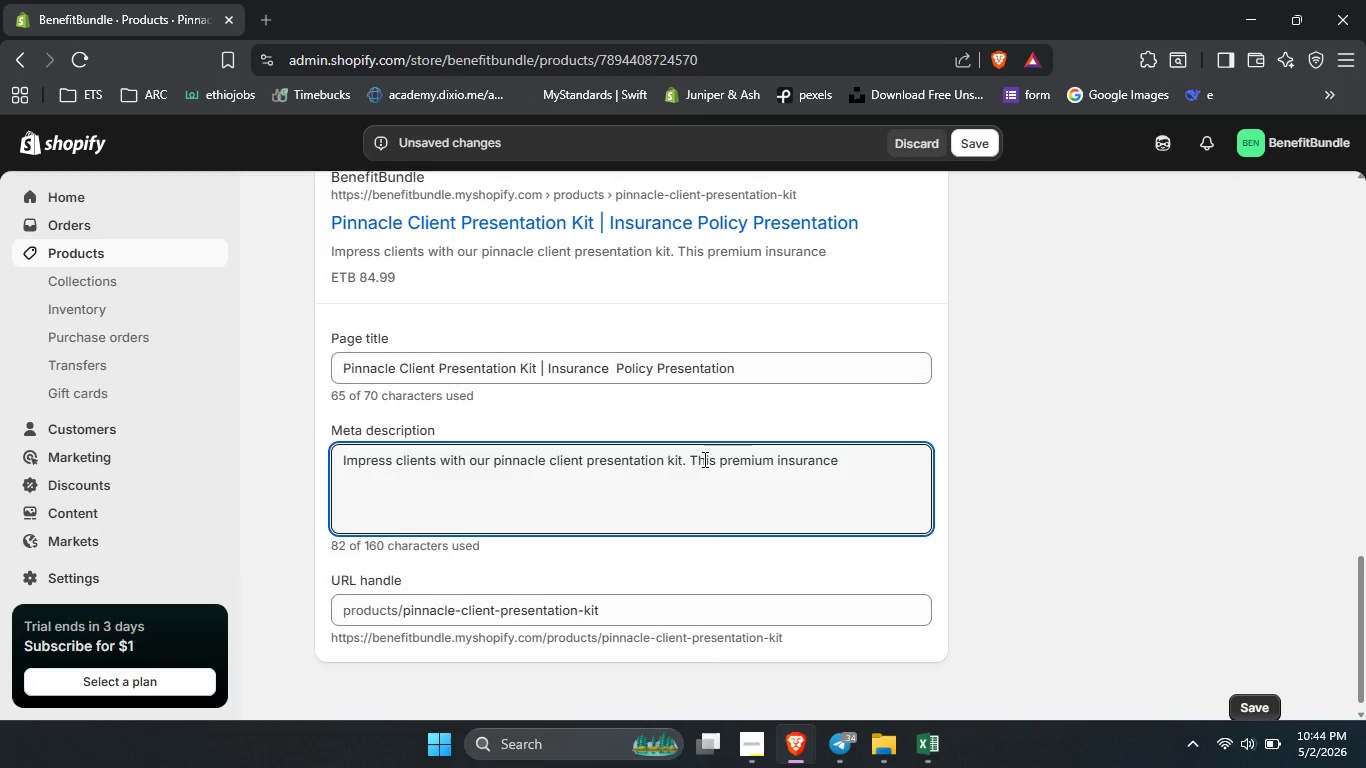 
double_click([791, 463])
 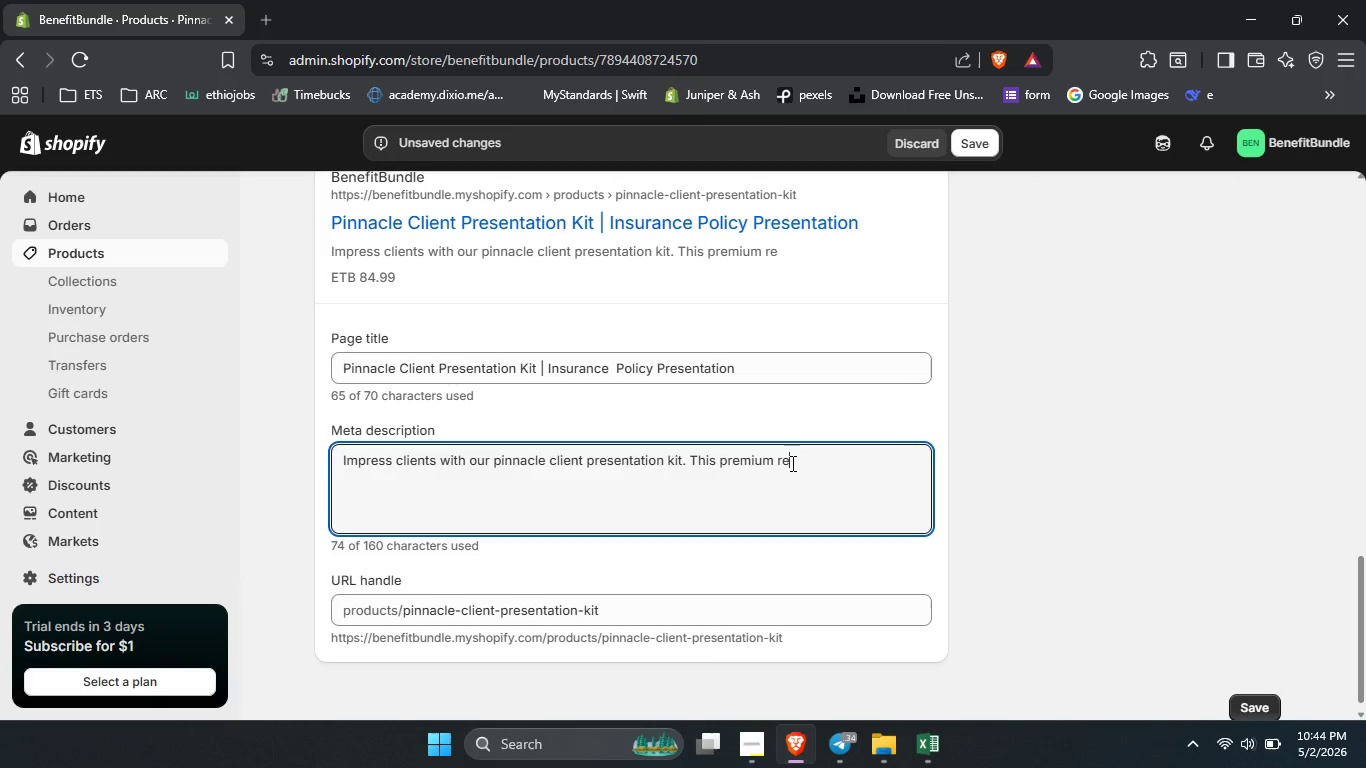 
type(recycled linen insurance policy kit for professional prsentation. )
 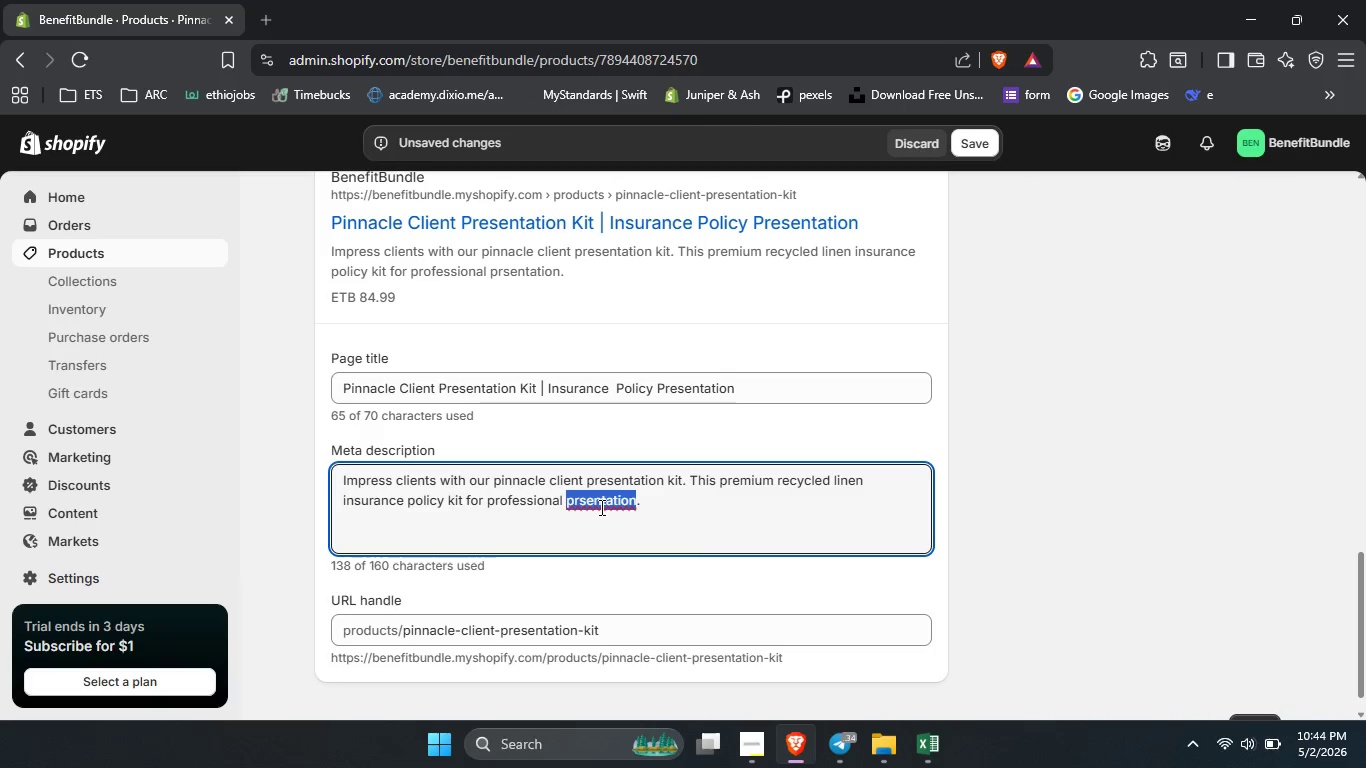 
double_click([600, 507])
 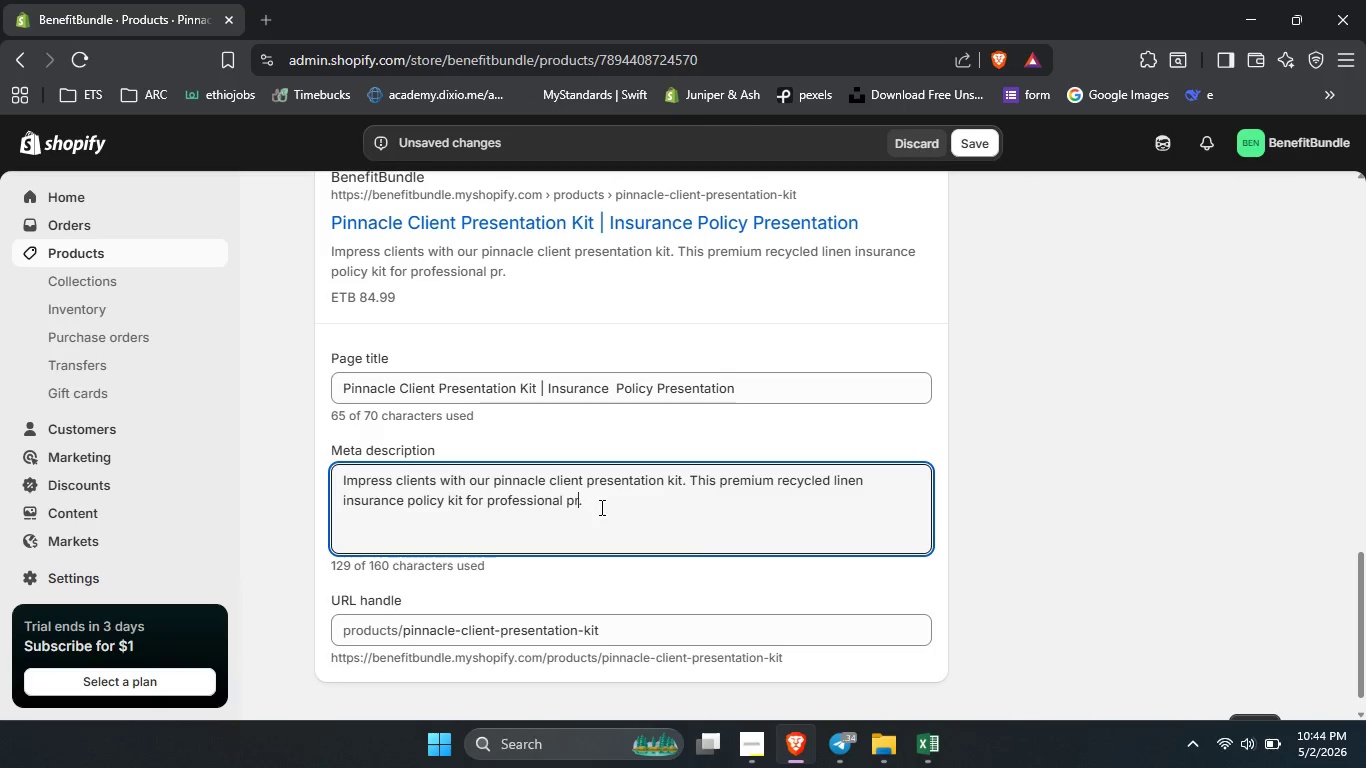 
type(presa)
 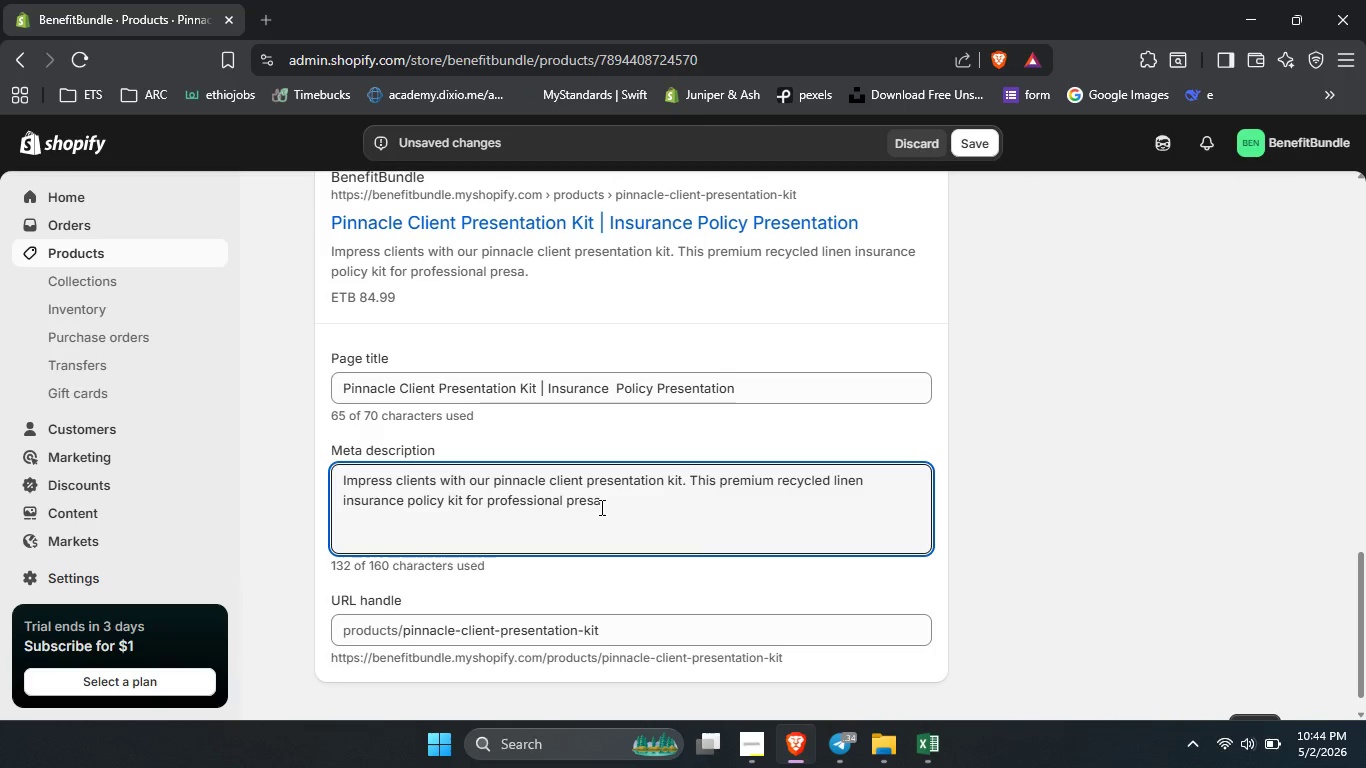 
key(Backspace)
key(Backspace)
key(Backspace)
key(Backspace)
key(Backspace)
type(presentation)
 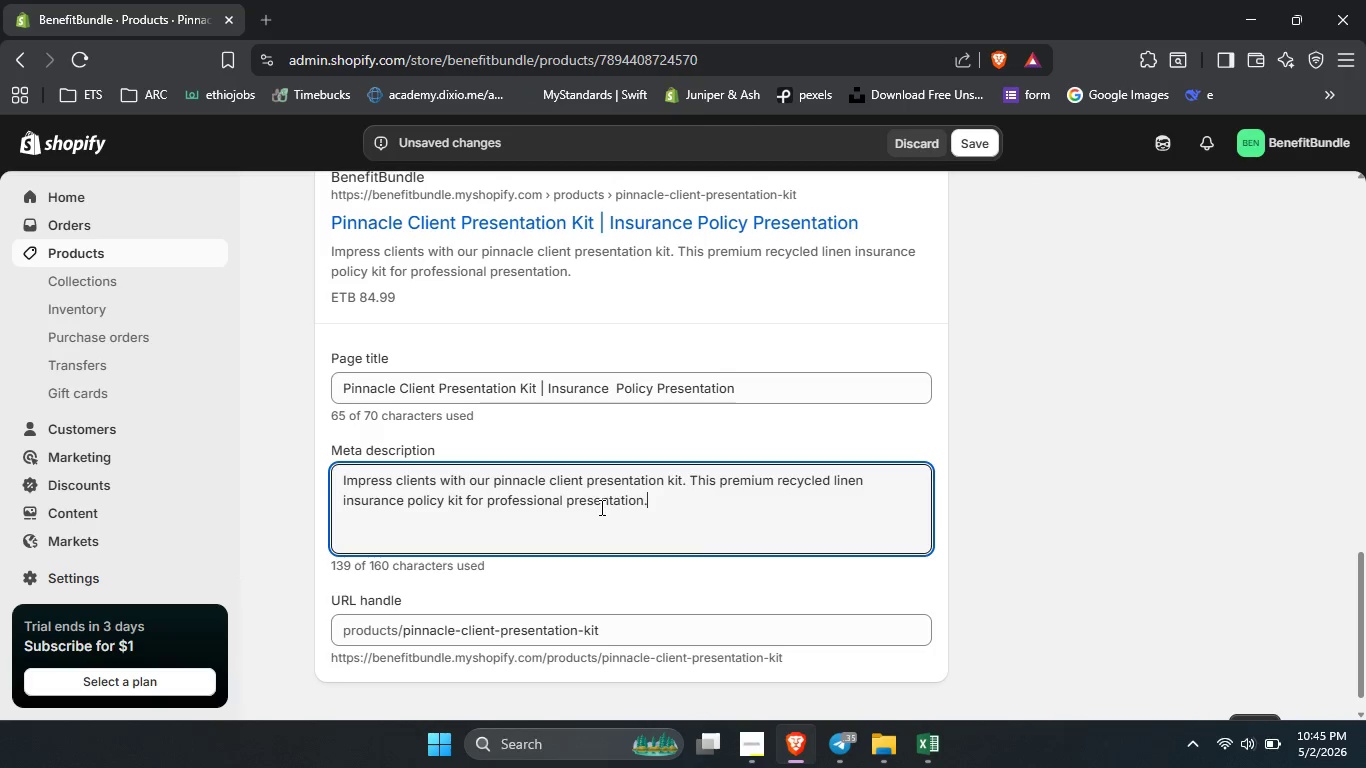 
key(ArrowRight)
 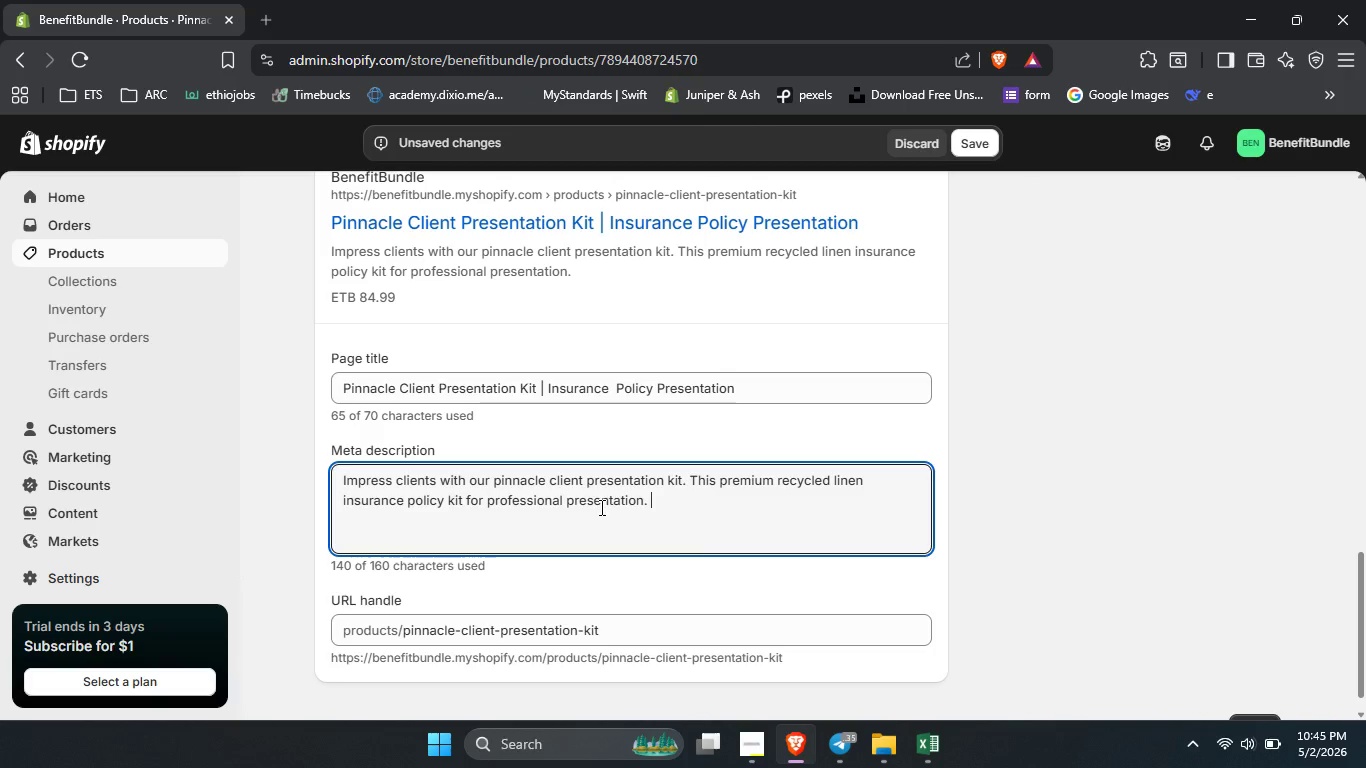 
type( buy )
key(Backspace)
key(Backspace)
key(Backspace)
key(Backspace)
type(Buy yous now.)
 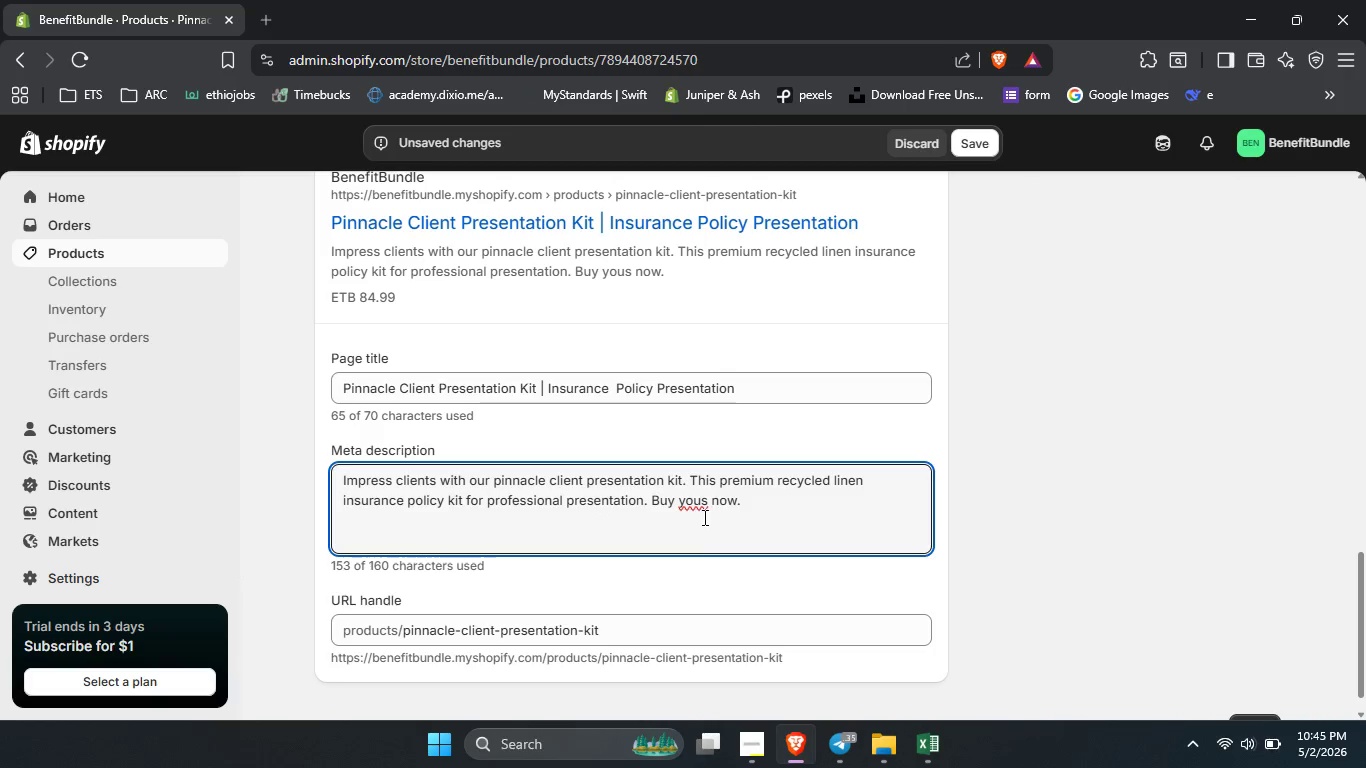 
left_click([705, 503])
 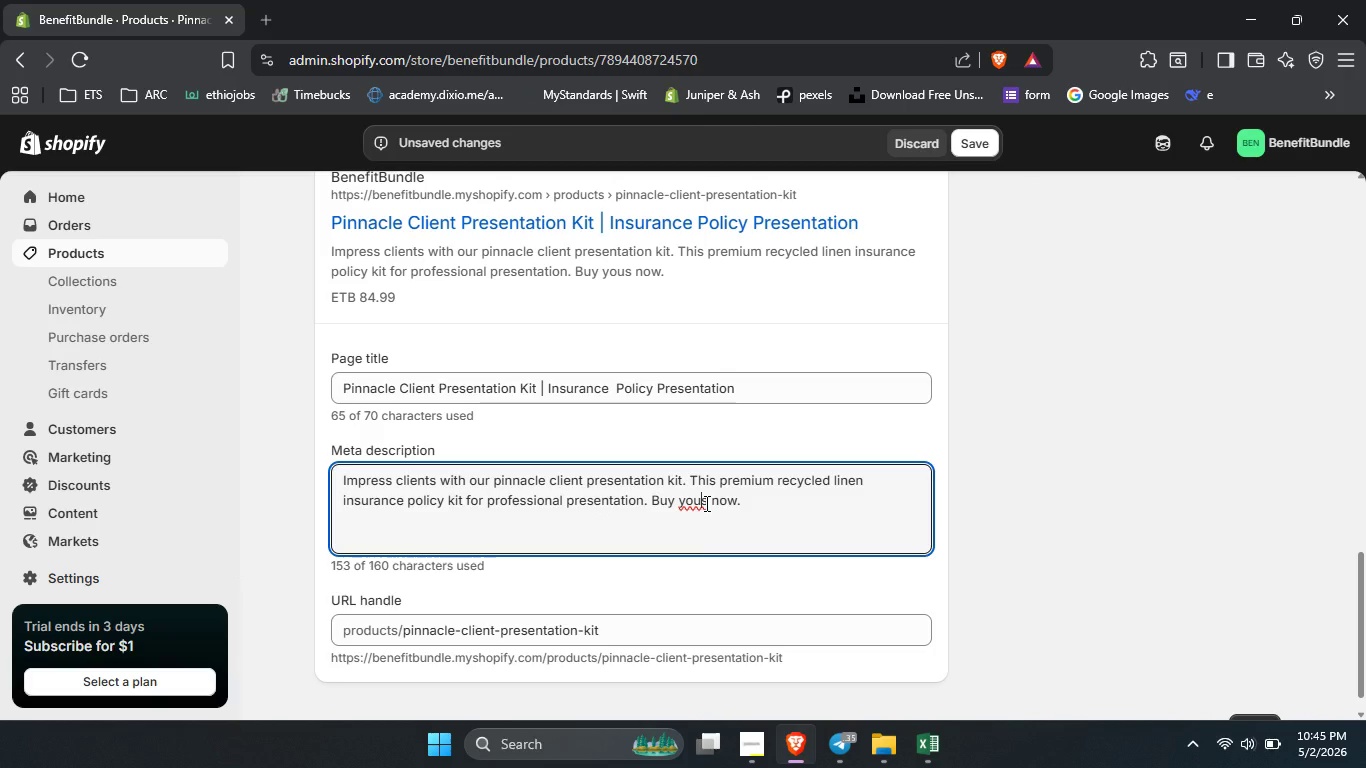 
key(ArrowLeft)
 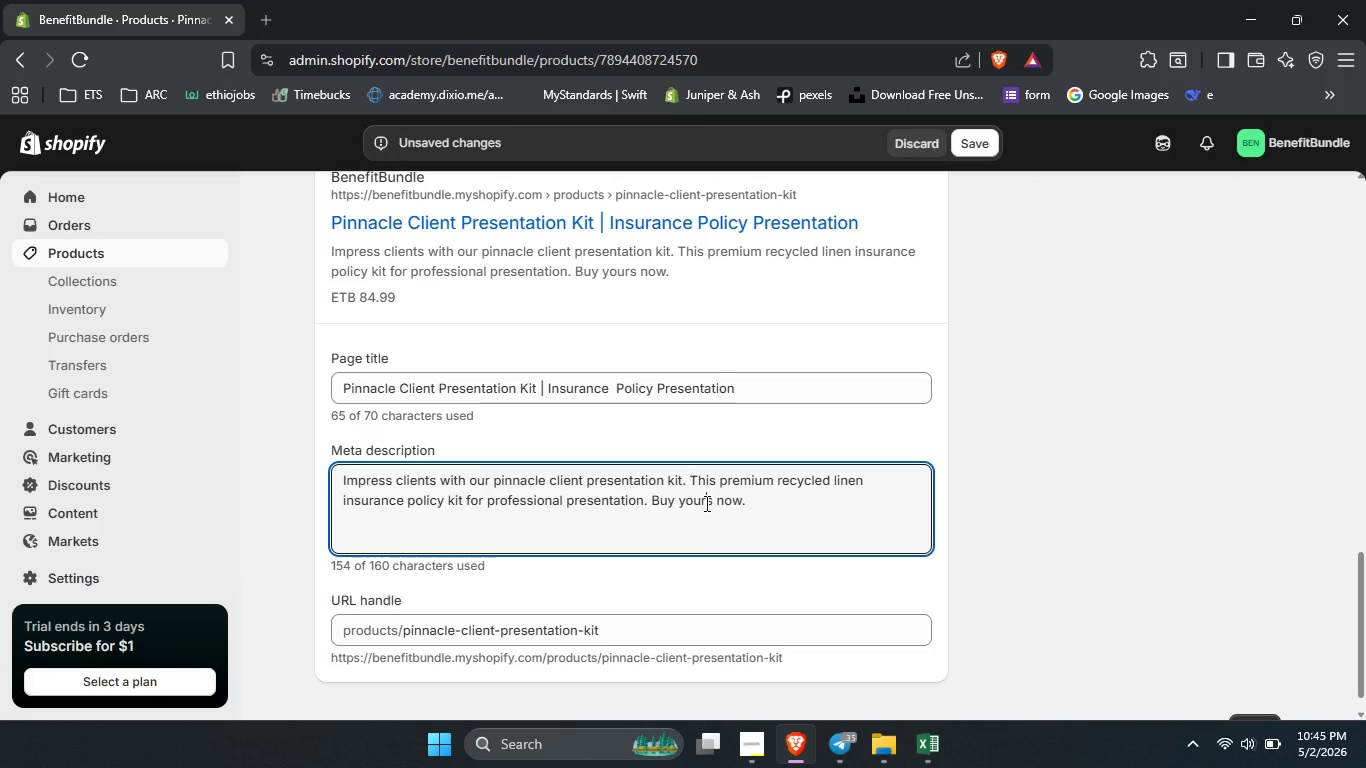 
key(R)
 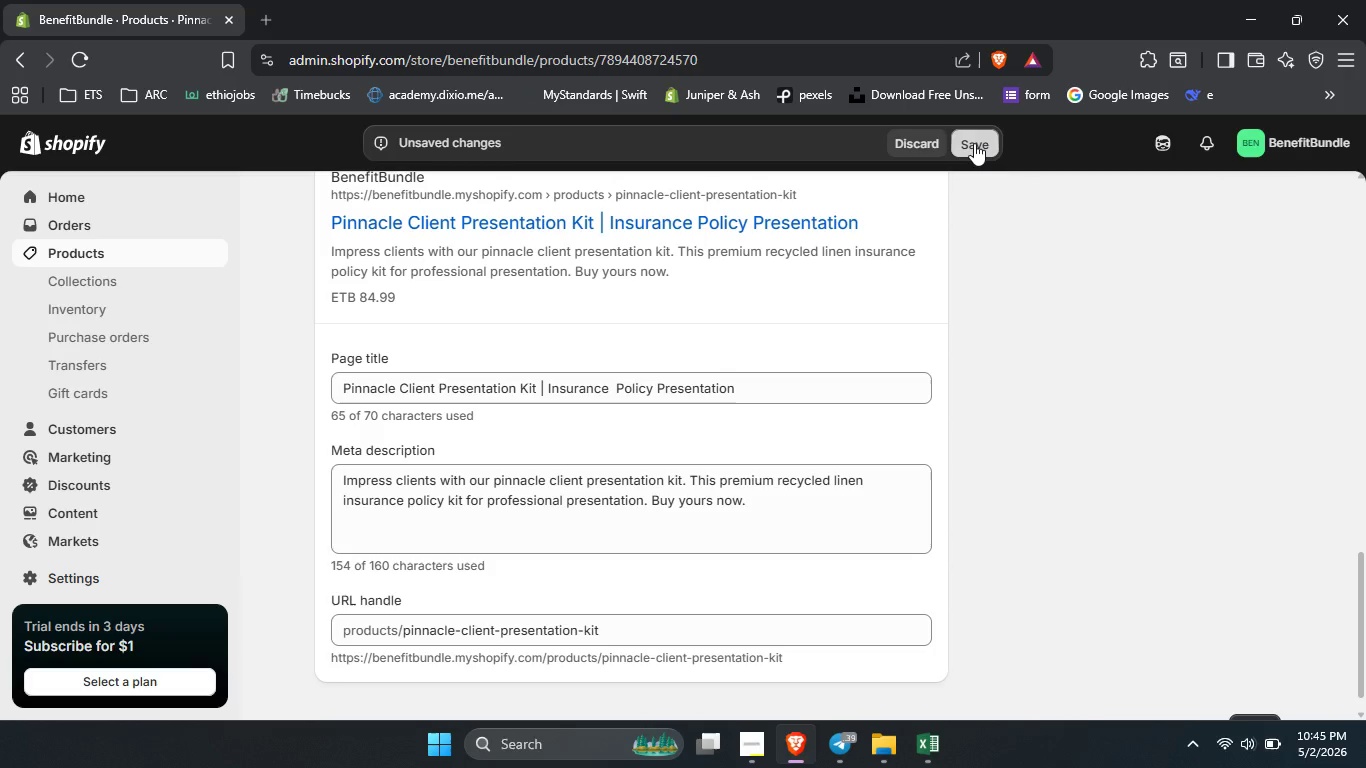 
left_click([974, 143])
 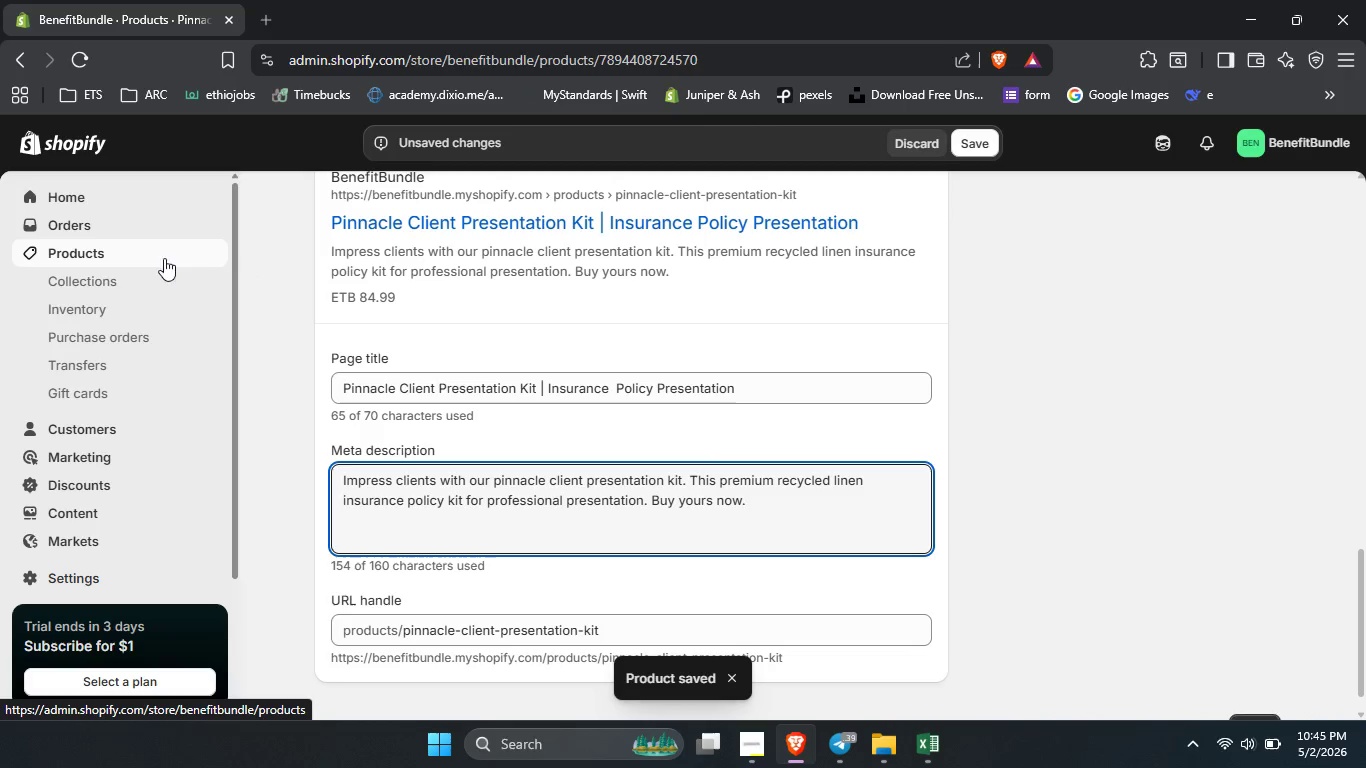 
wait(7.12)
 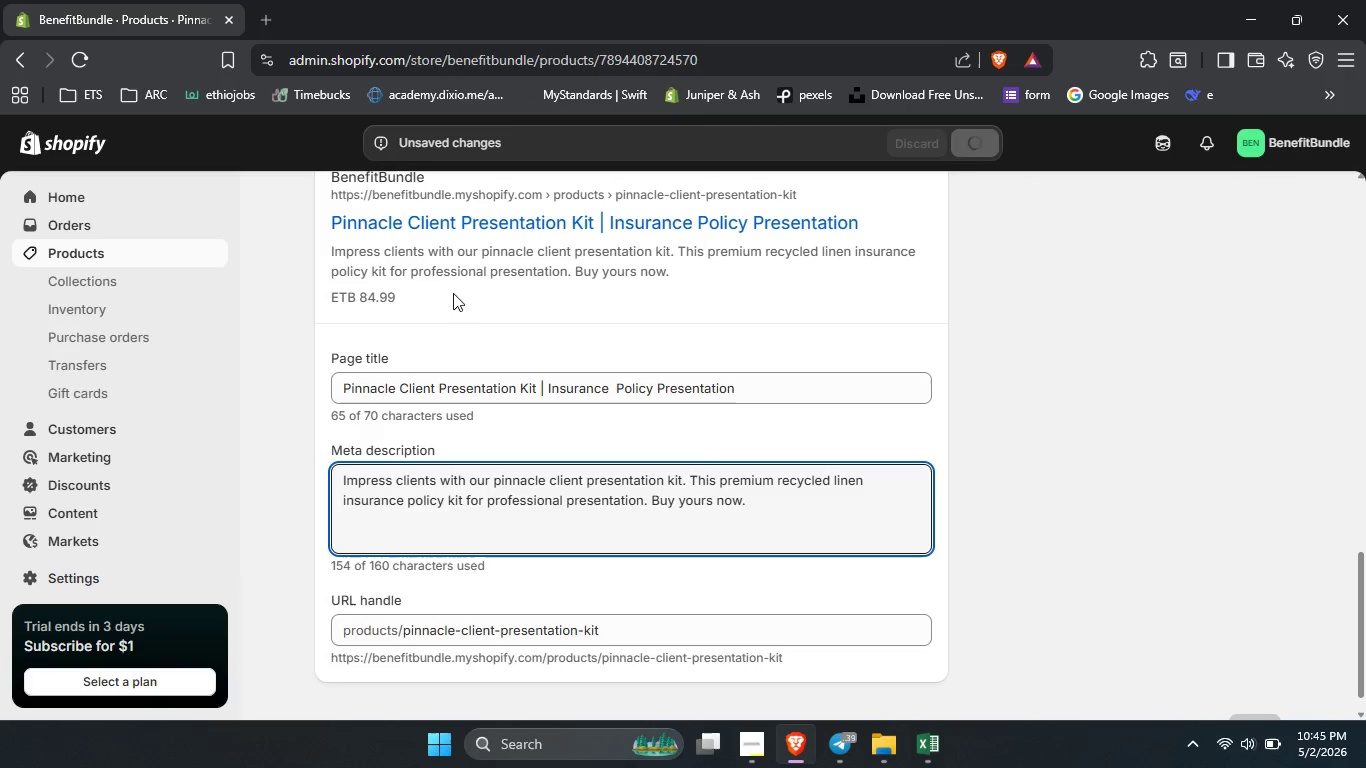 
left_click([122, 253])